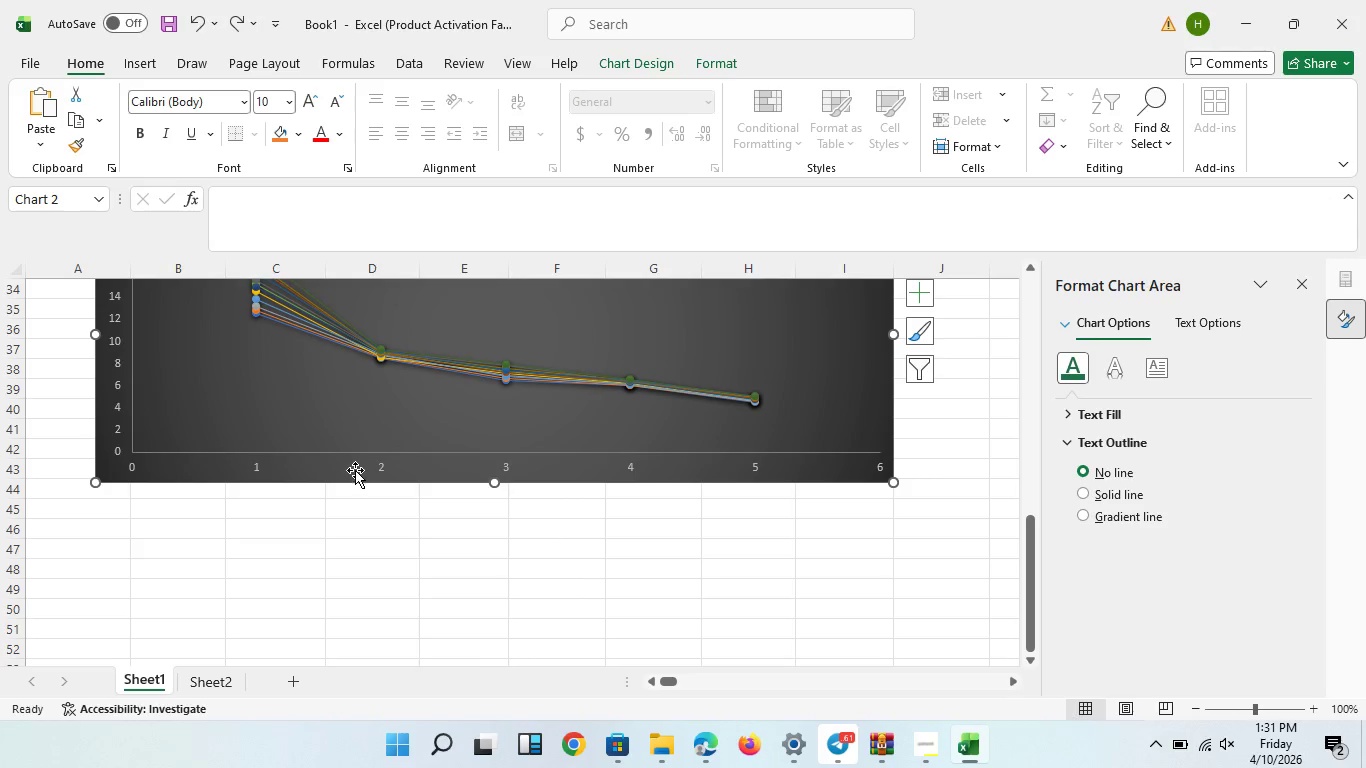 
left_click([355, 470])
 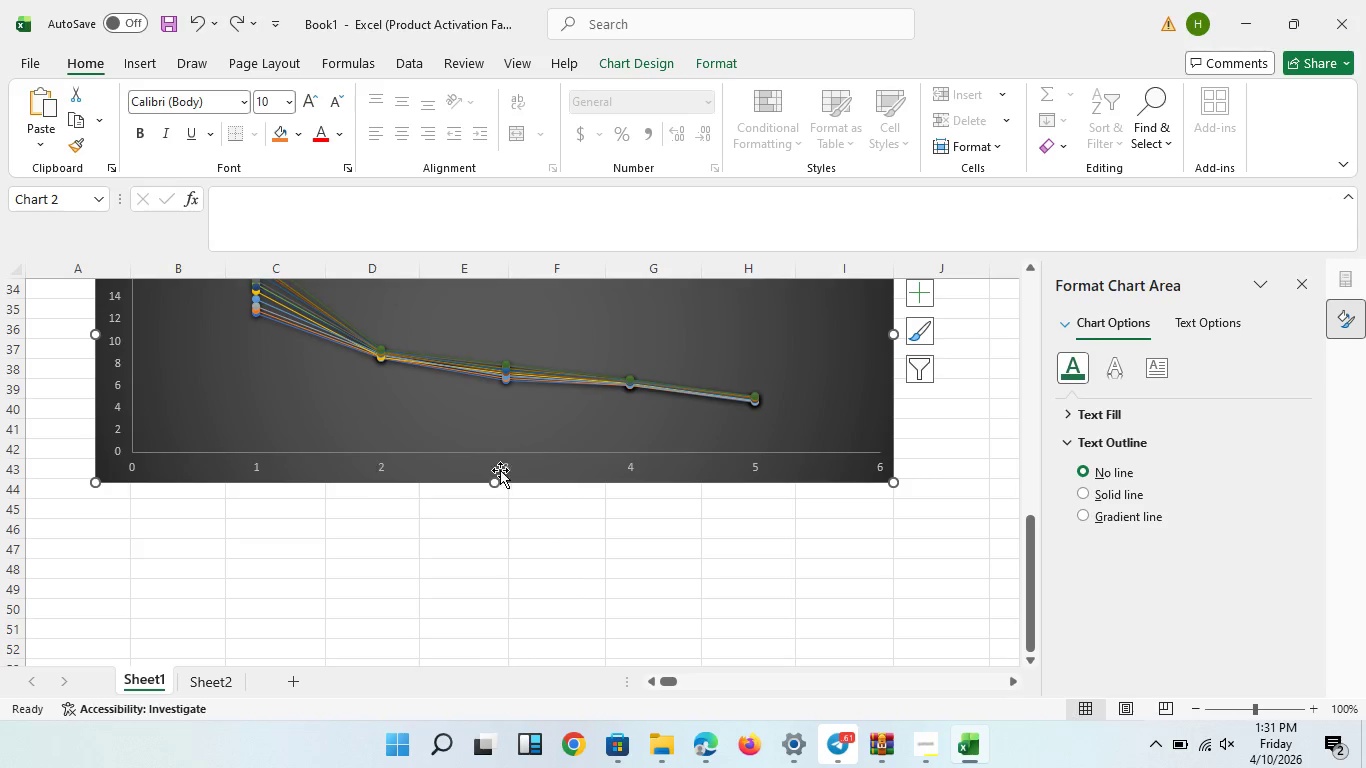 
left_click([500, 470])
 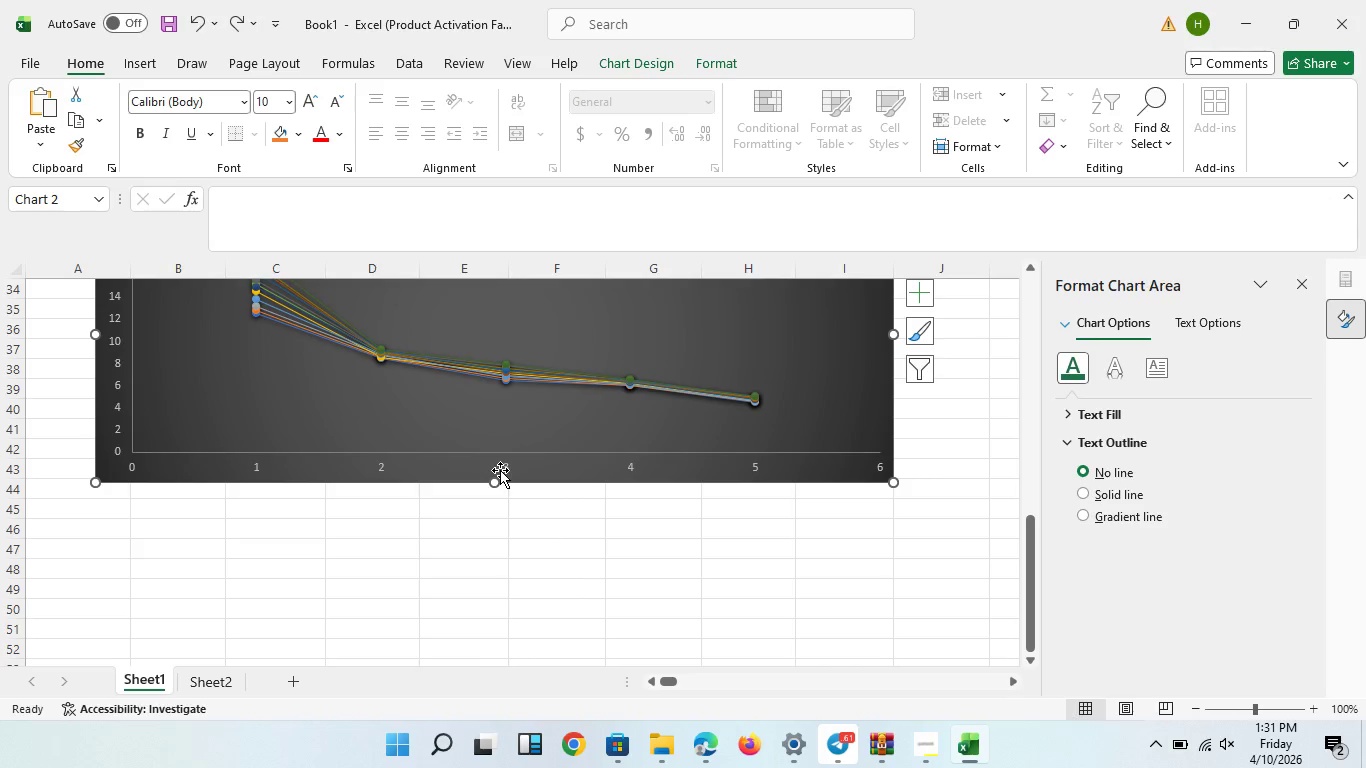 
double_click([500, 470])
 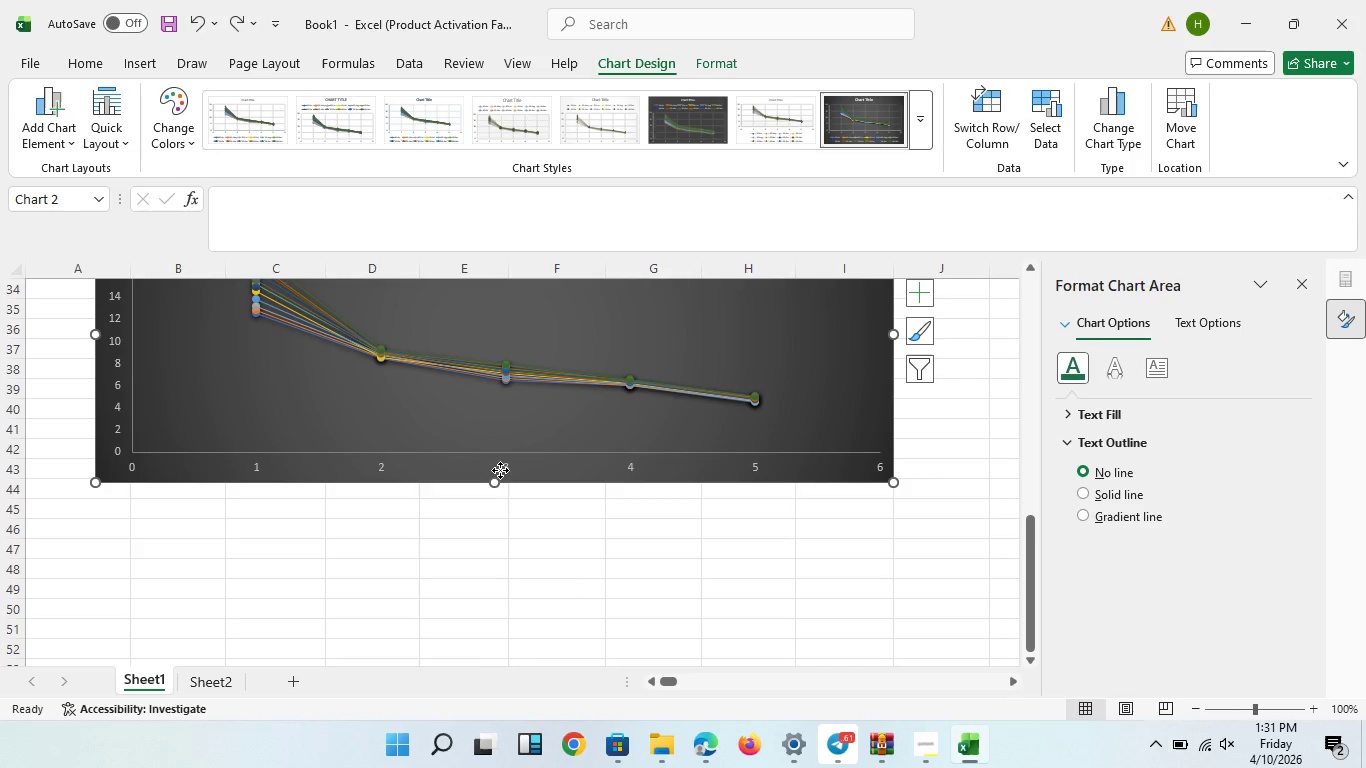 
right_click([500, 470])
 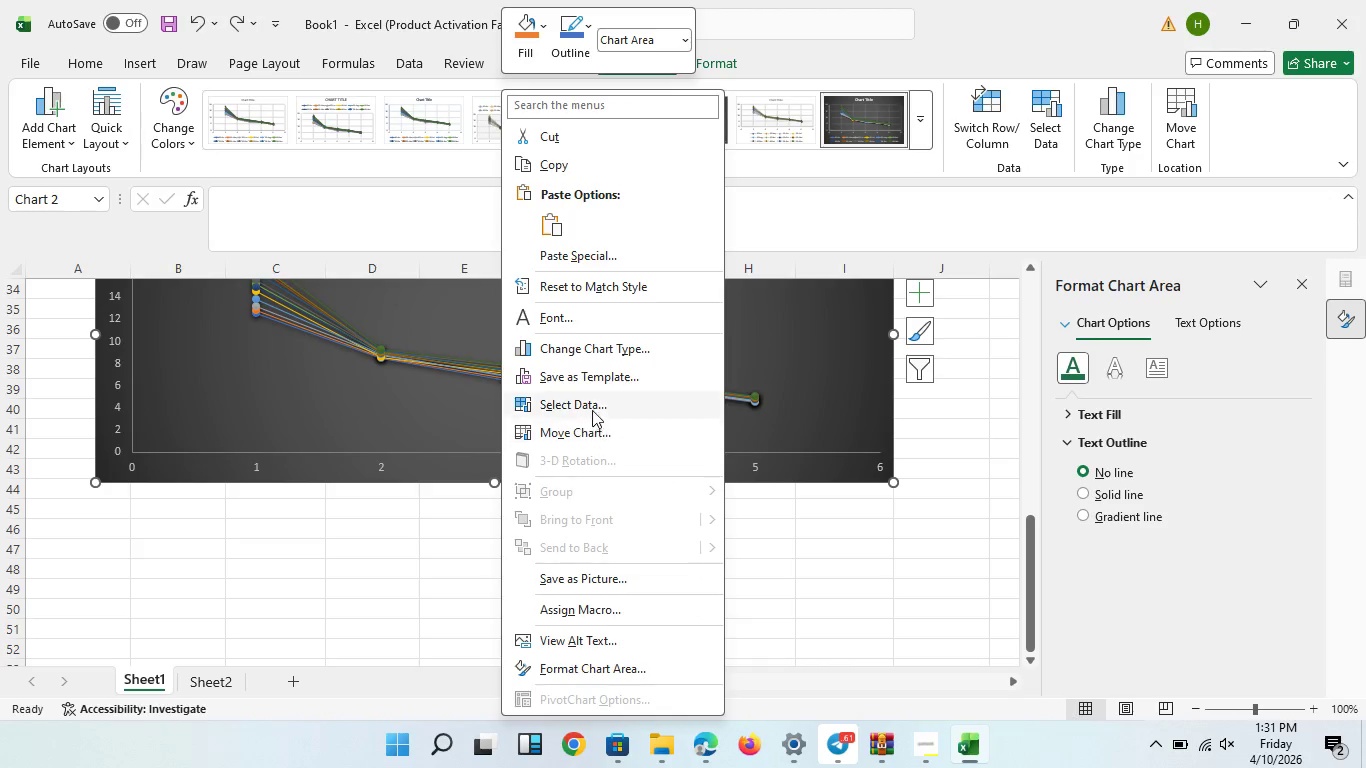 
left_click_drag(start_coordinate=[592, 404], to_coordinate=[315, 518])
 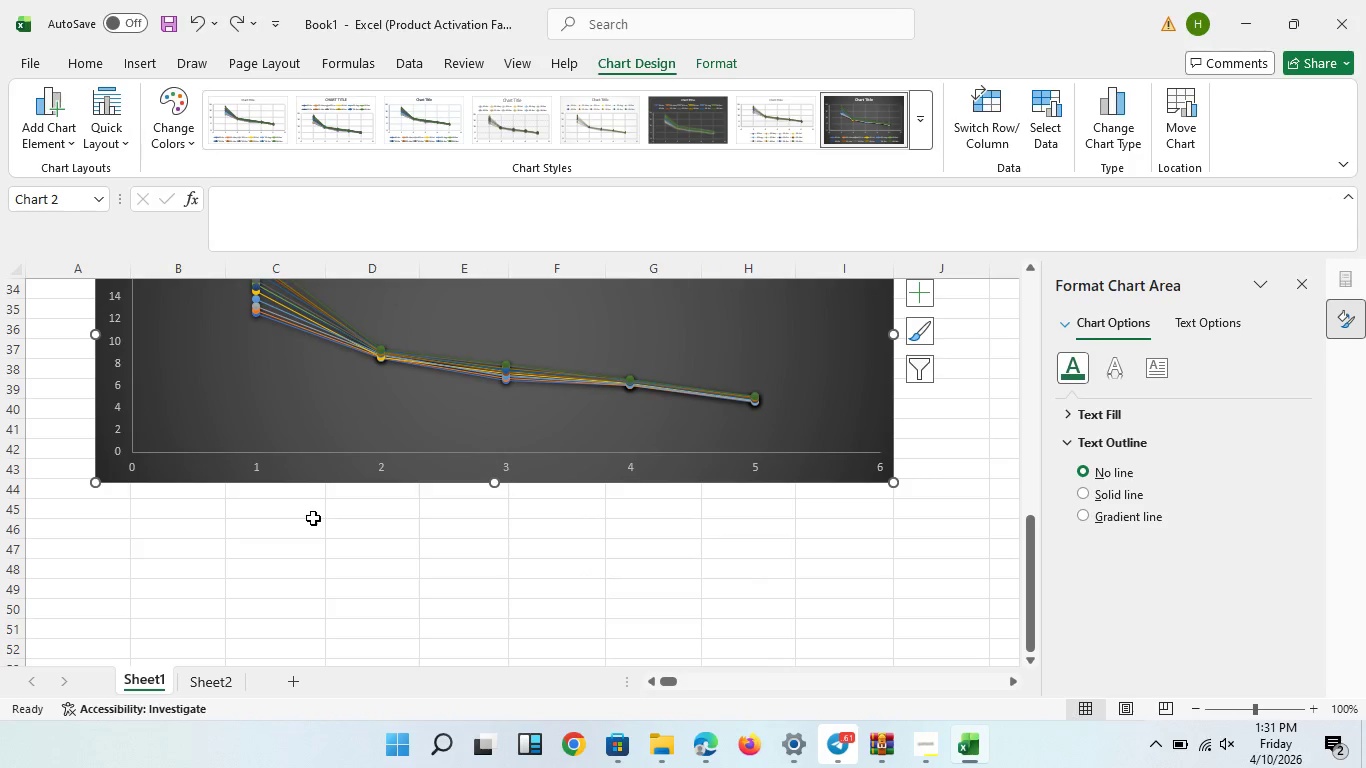 
left_click([313, 518])
 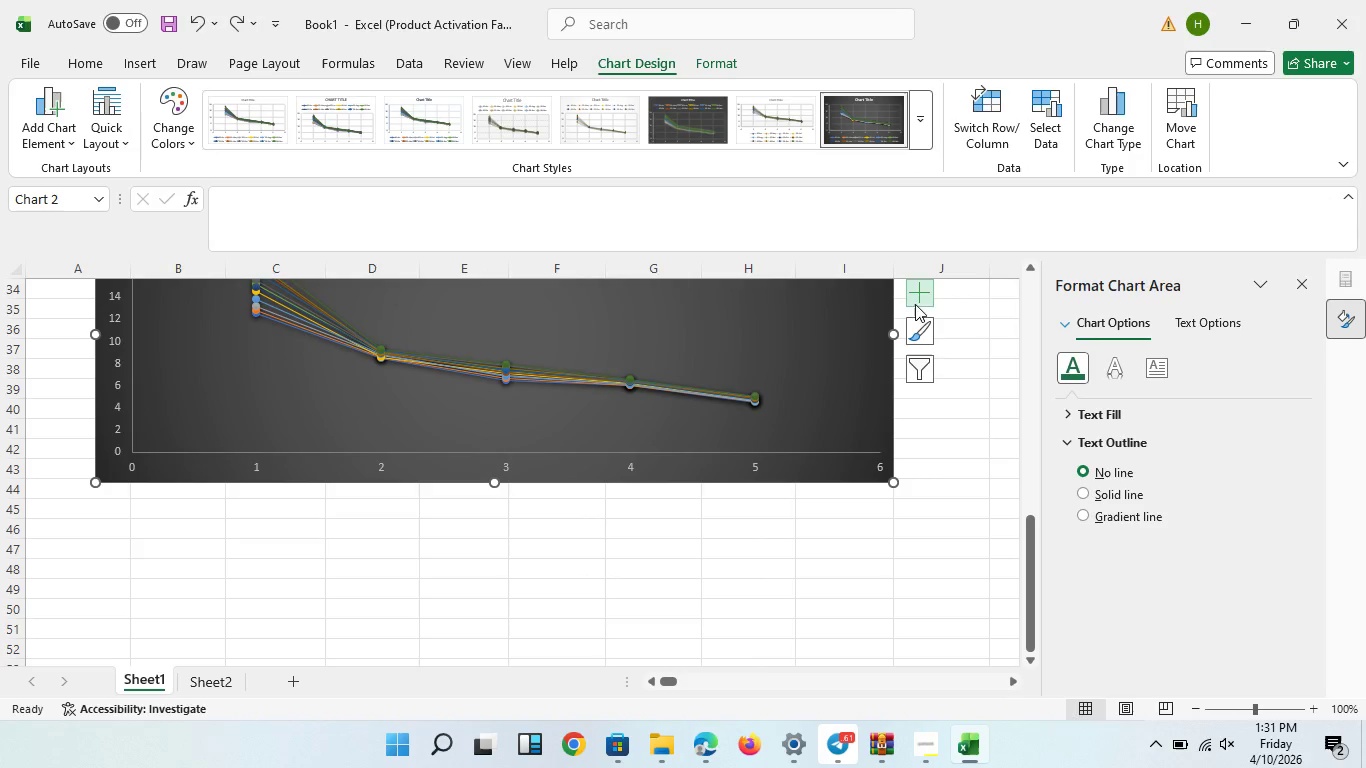 
left_click([921, 300])
 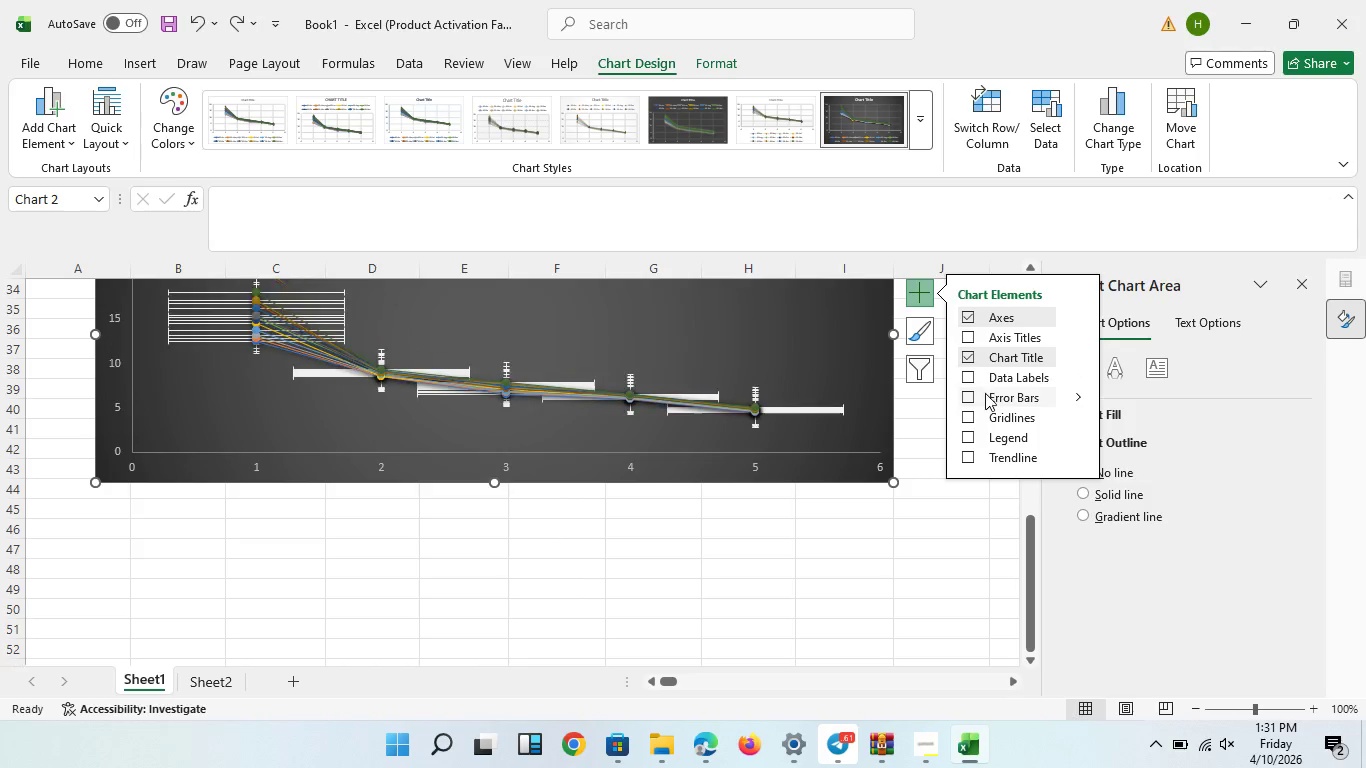 
wait(8.11)
 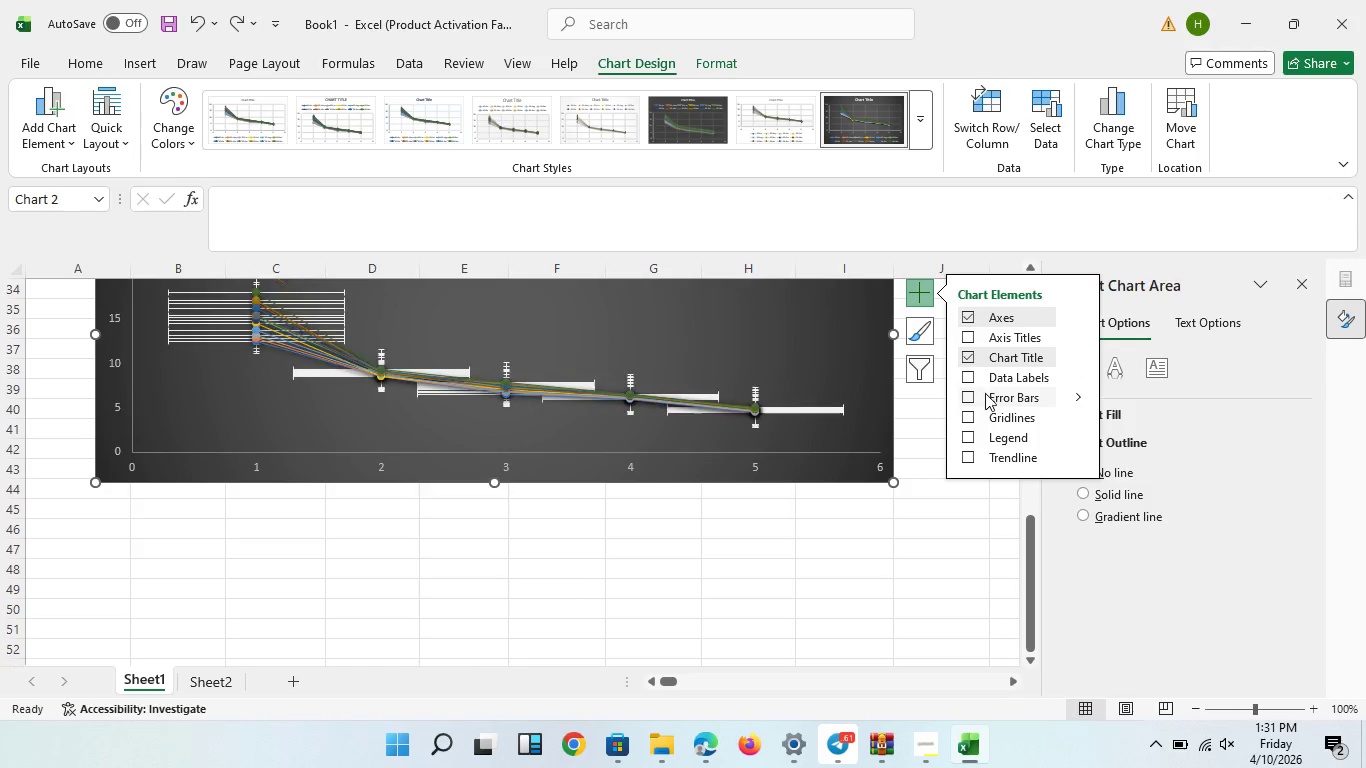 
right_click([758, 470])
 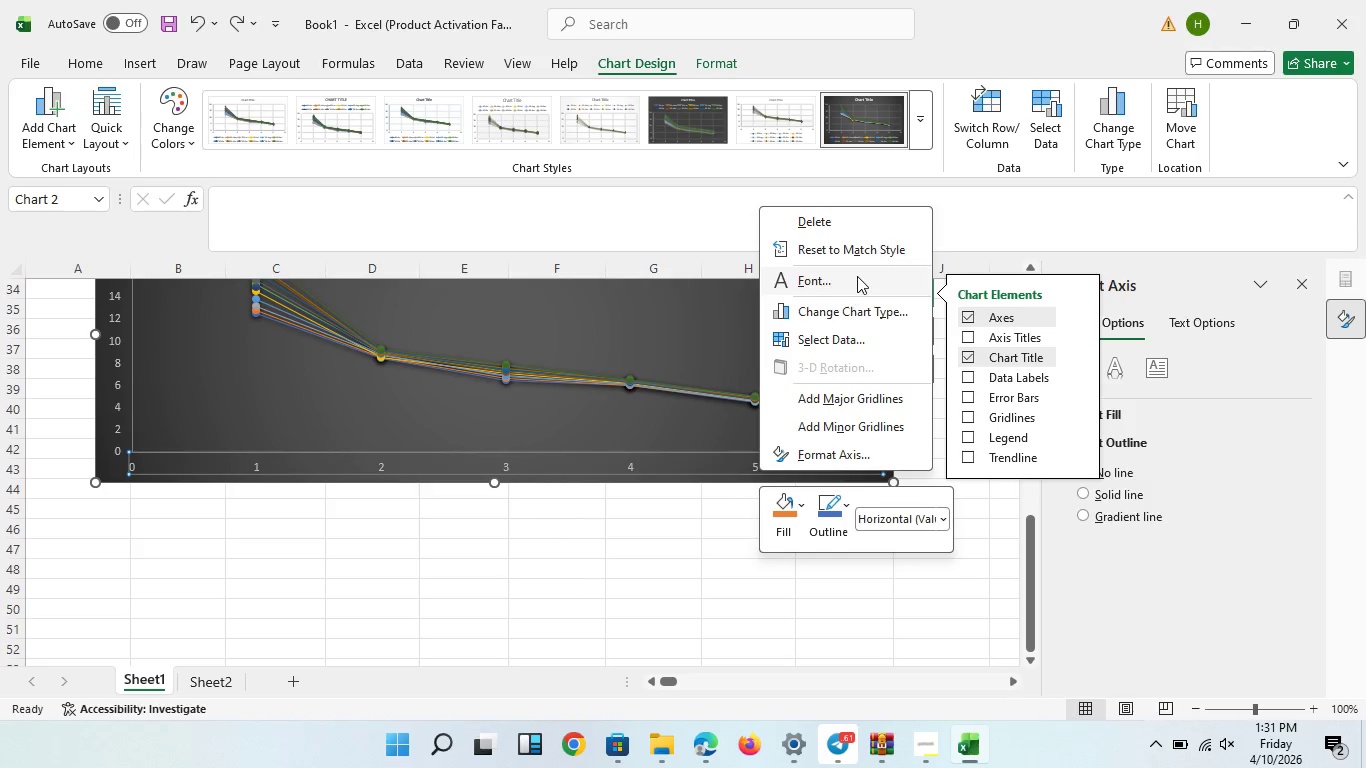 
left_click([613, 549])
 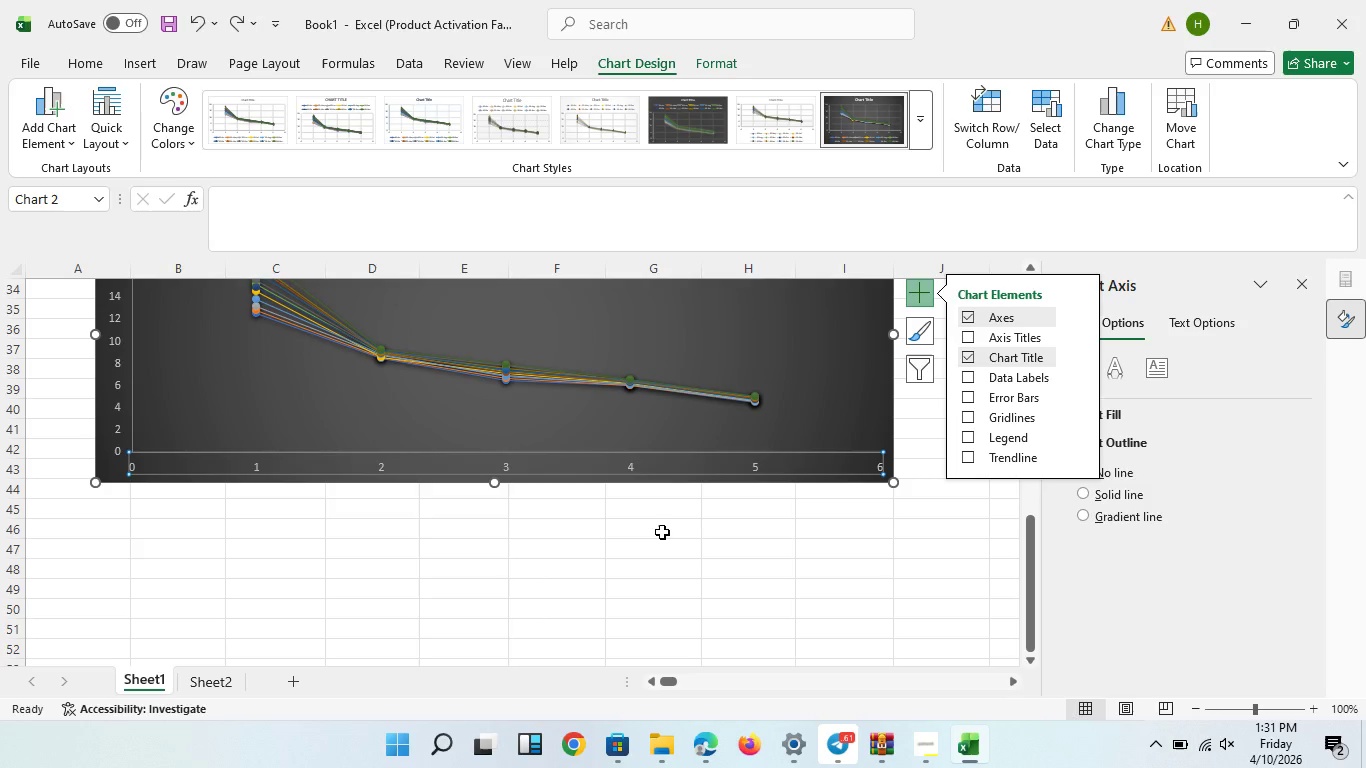 
scroll: coordinate [703, 494], scroll_direction: up, amount: 14.0
 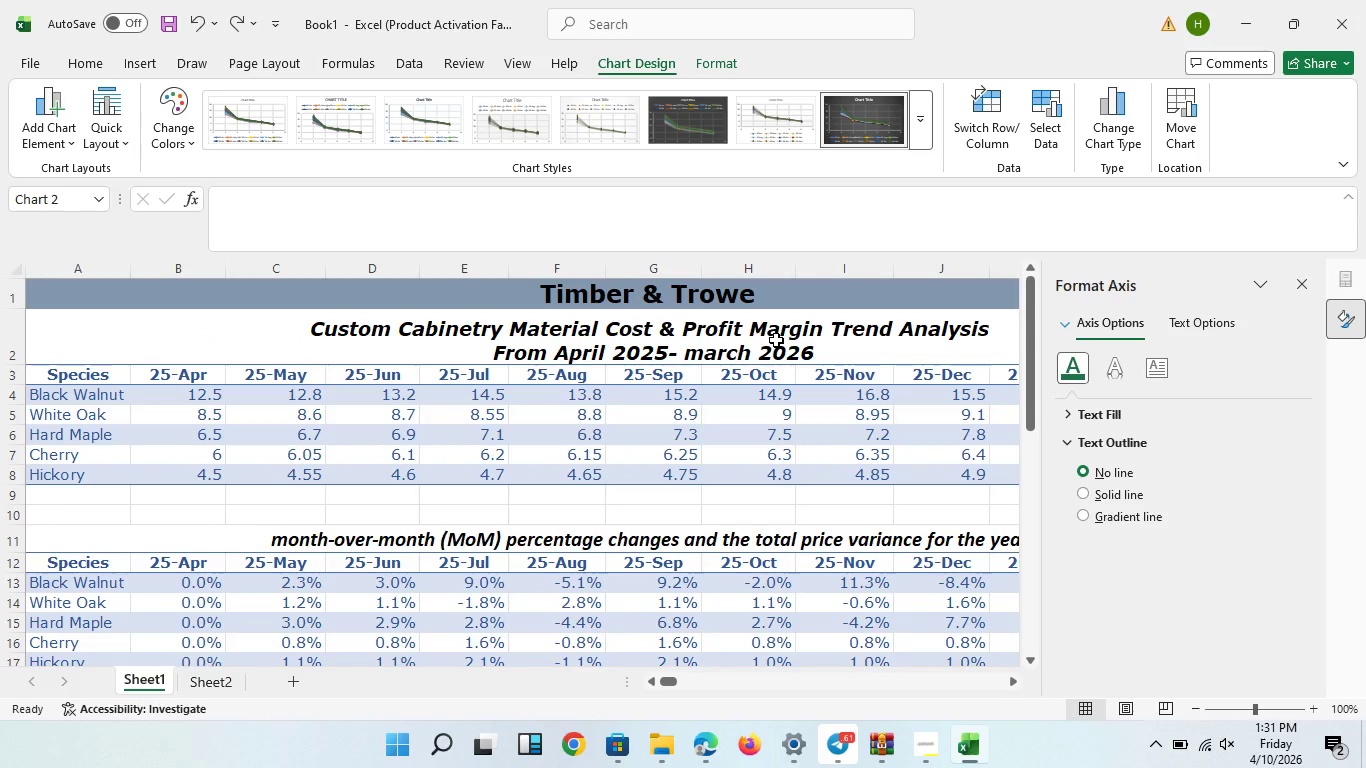 
wait(8.78)
 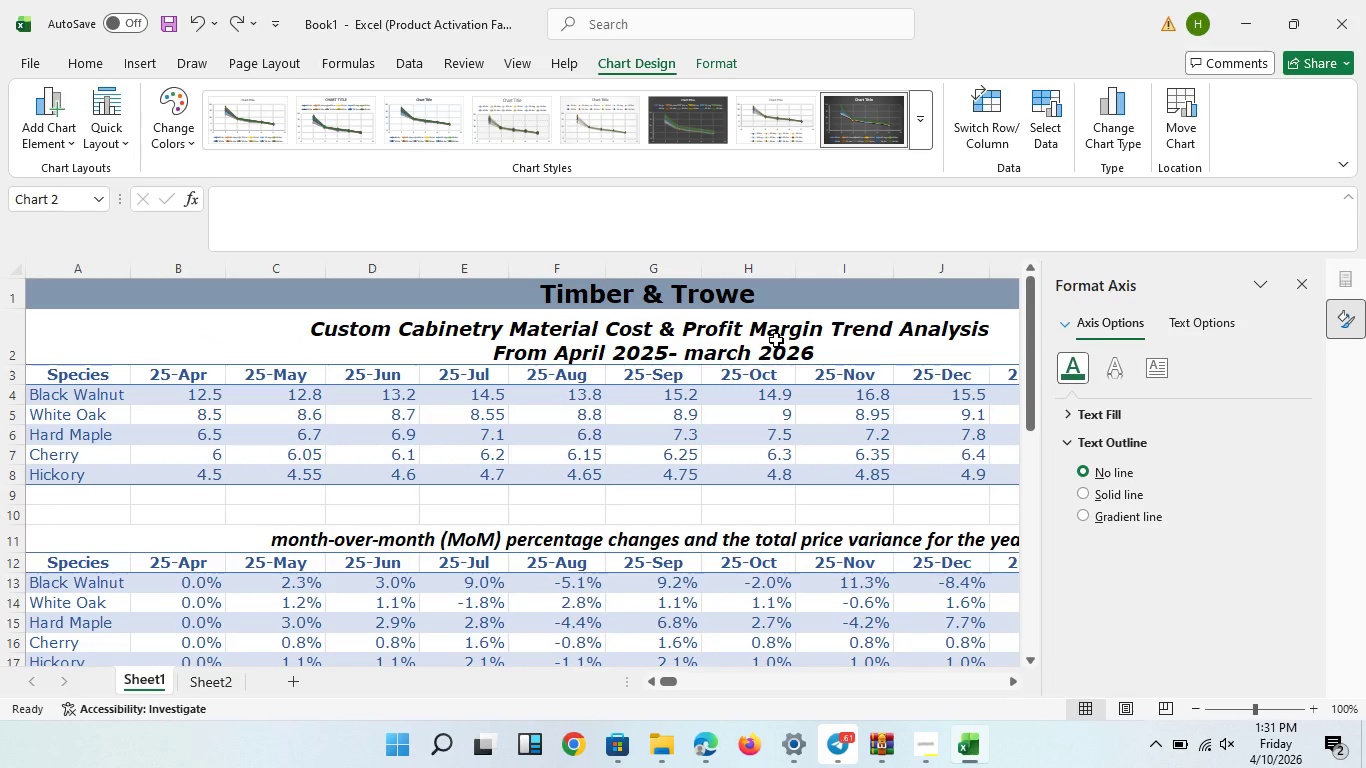 
scroll: coordinate [698, 614], scroll_direction: down, amount: 10.0
 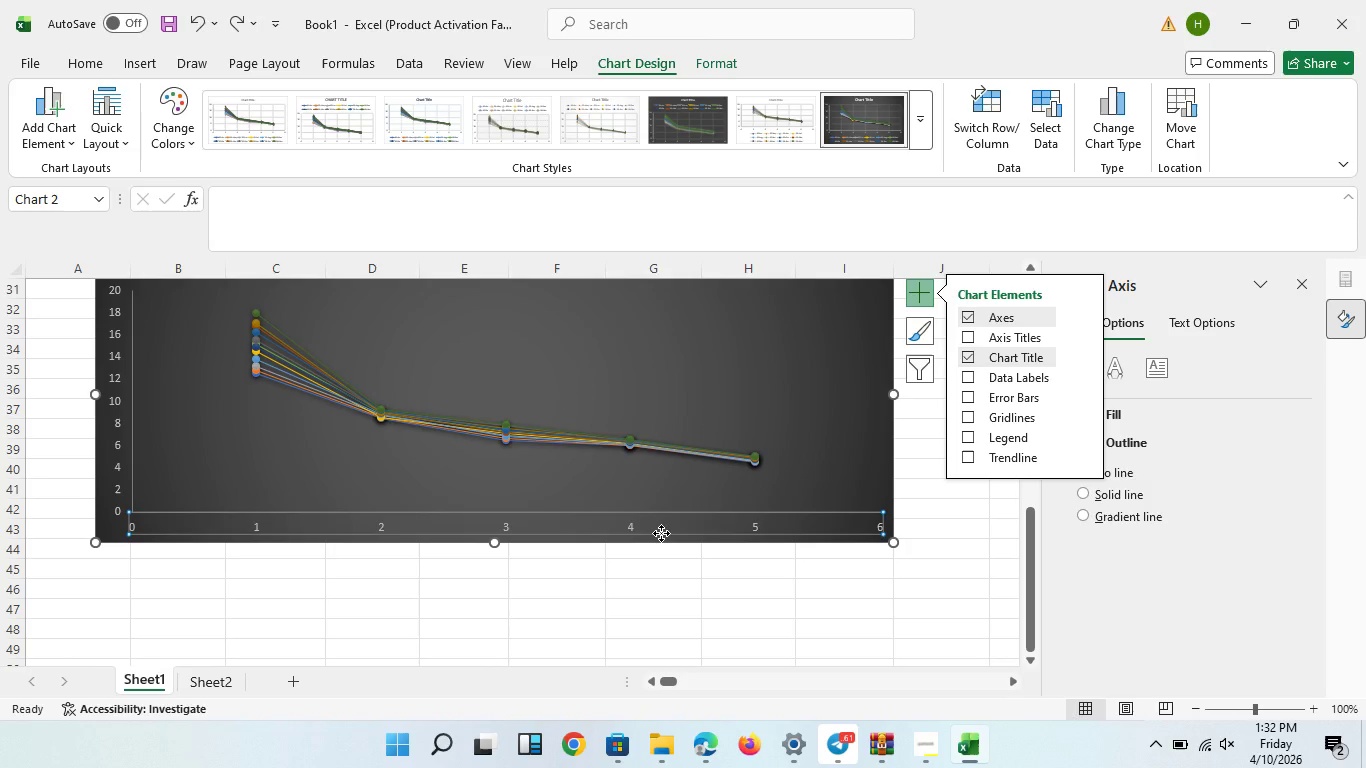 
right_click([661, 533])
 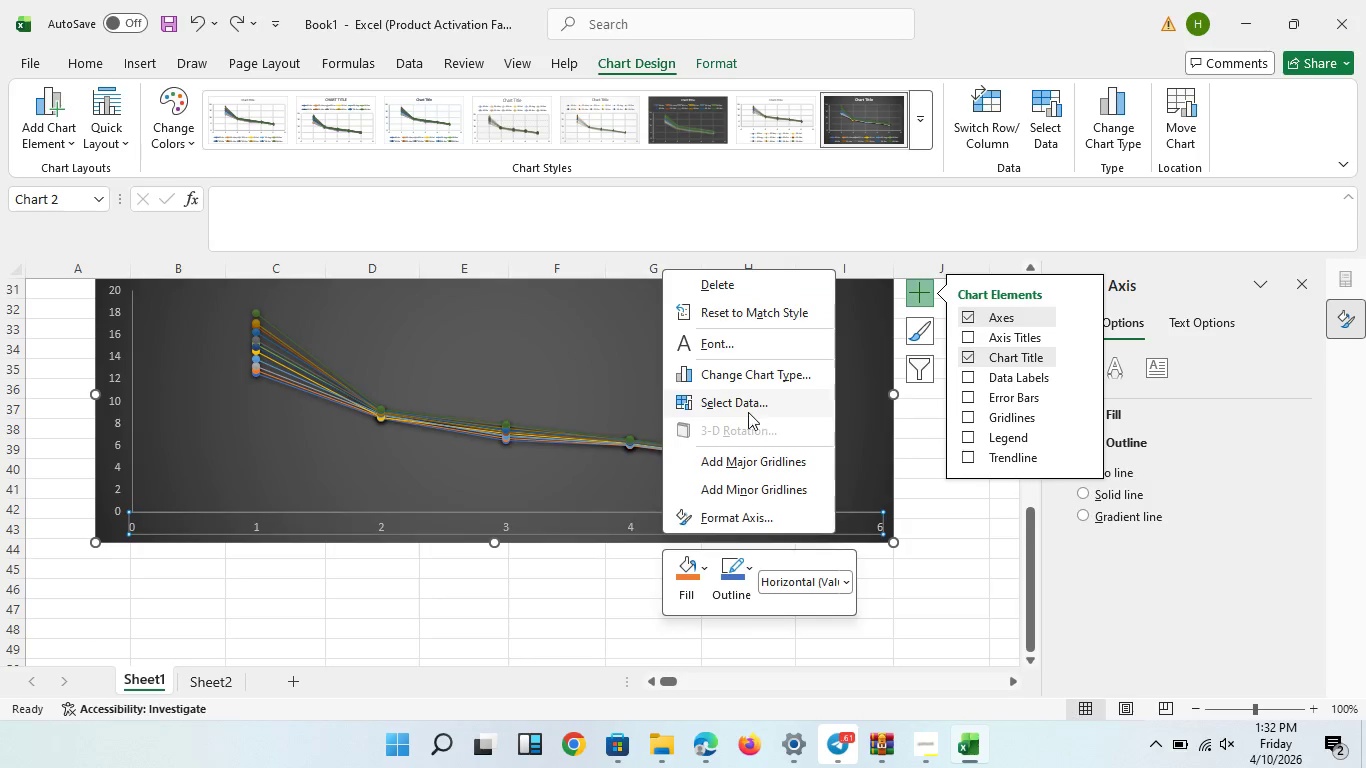 
left_click([452, 634])
 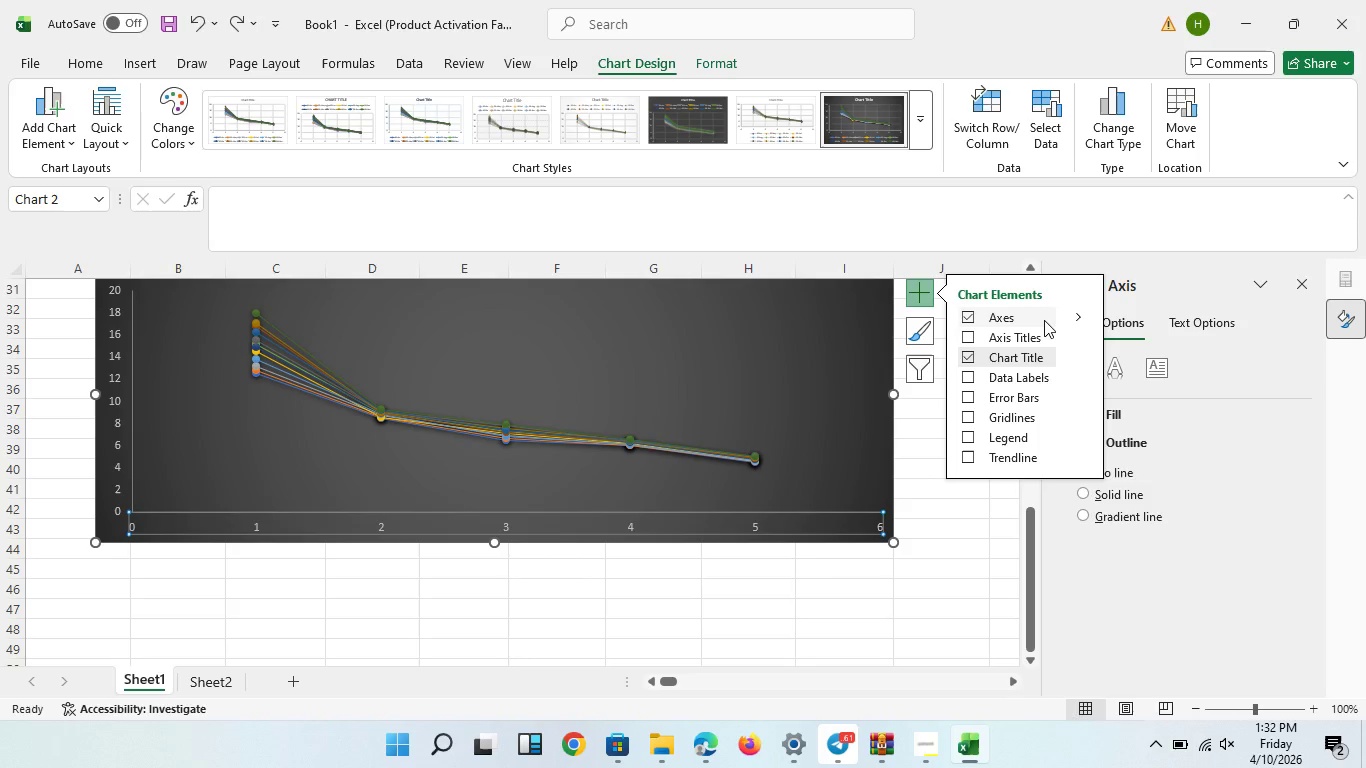 
left_click([1043, 341])
 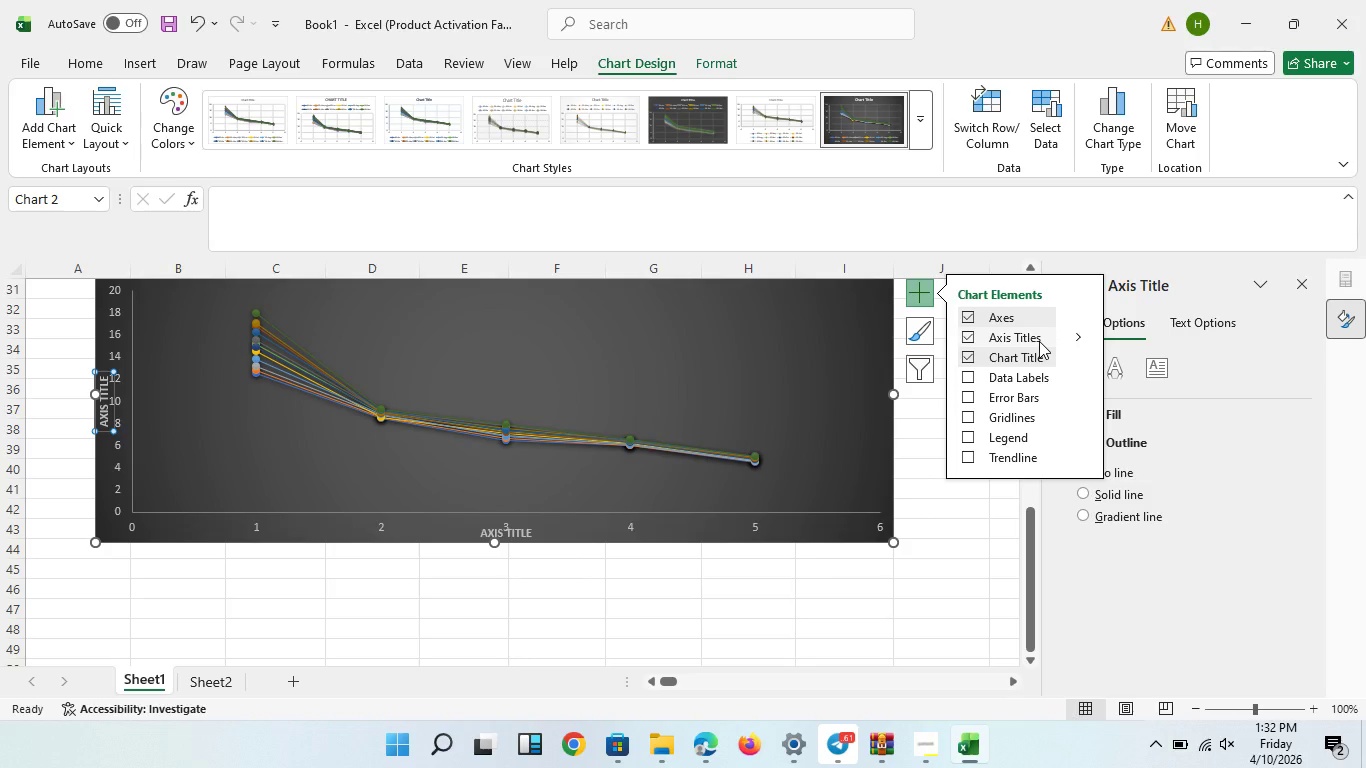 
left_click([1039, 341])
 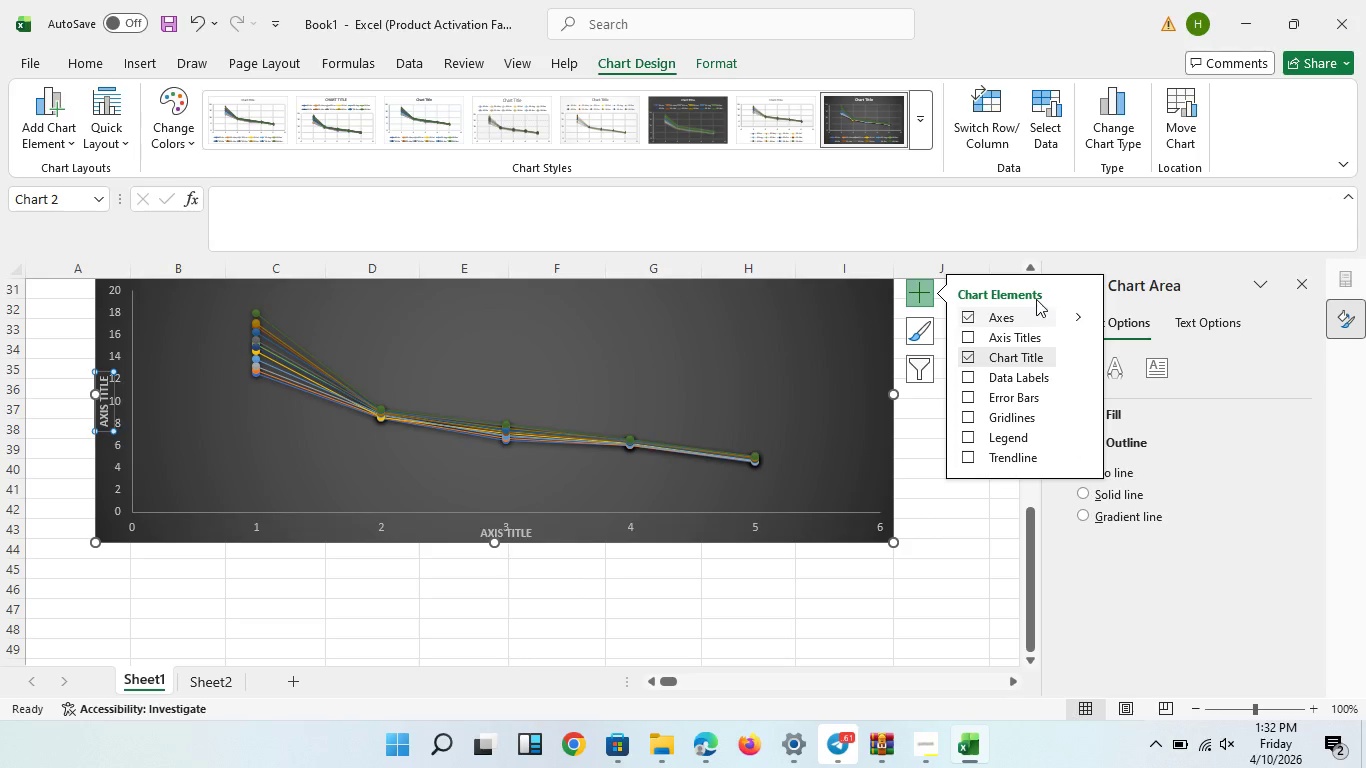 
left_click([1077, 313])
 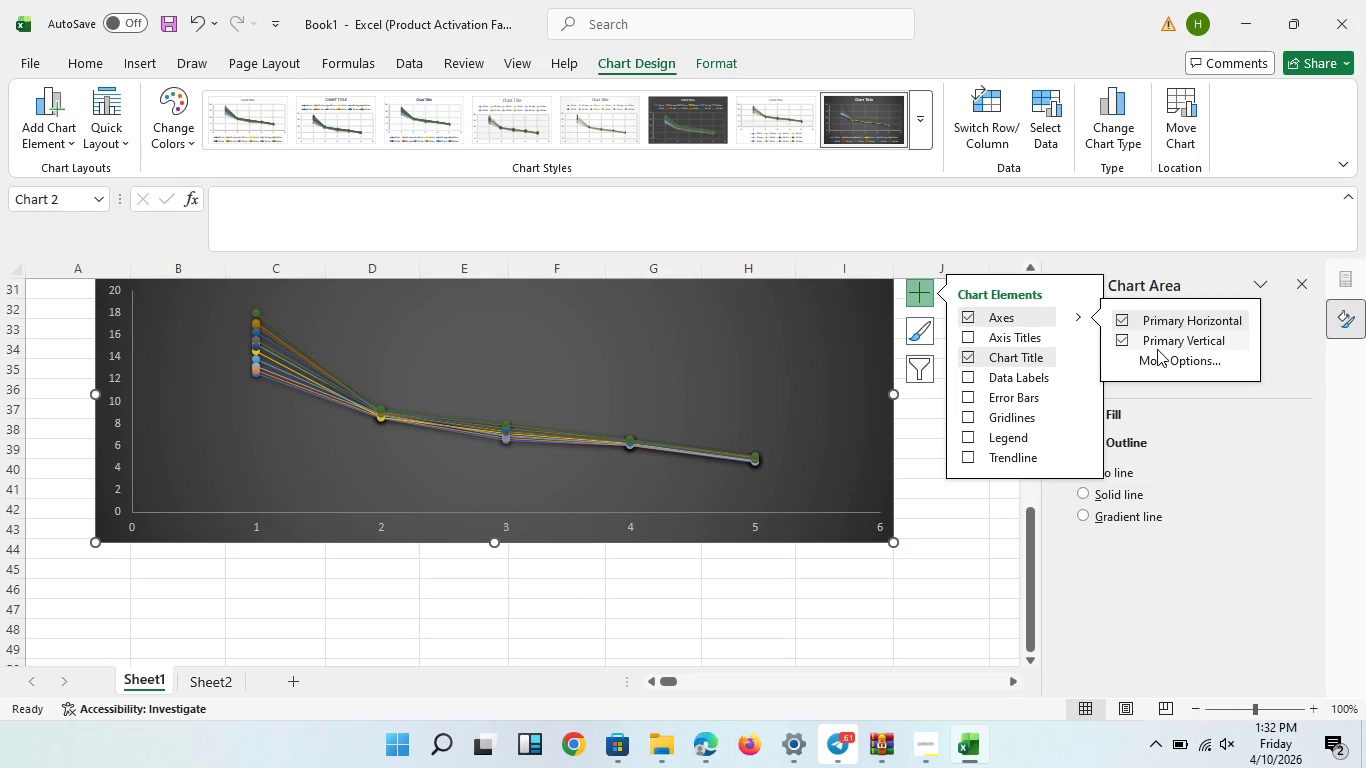 
left_click([1193, 356])
 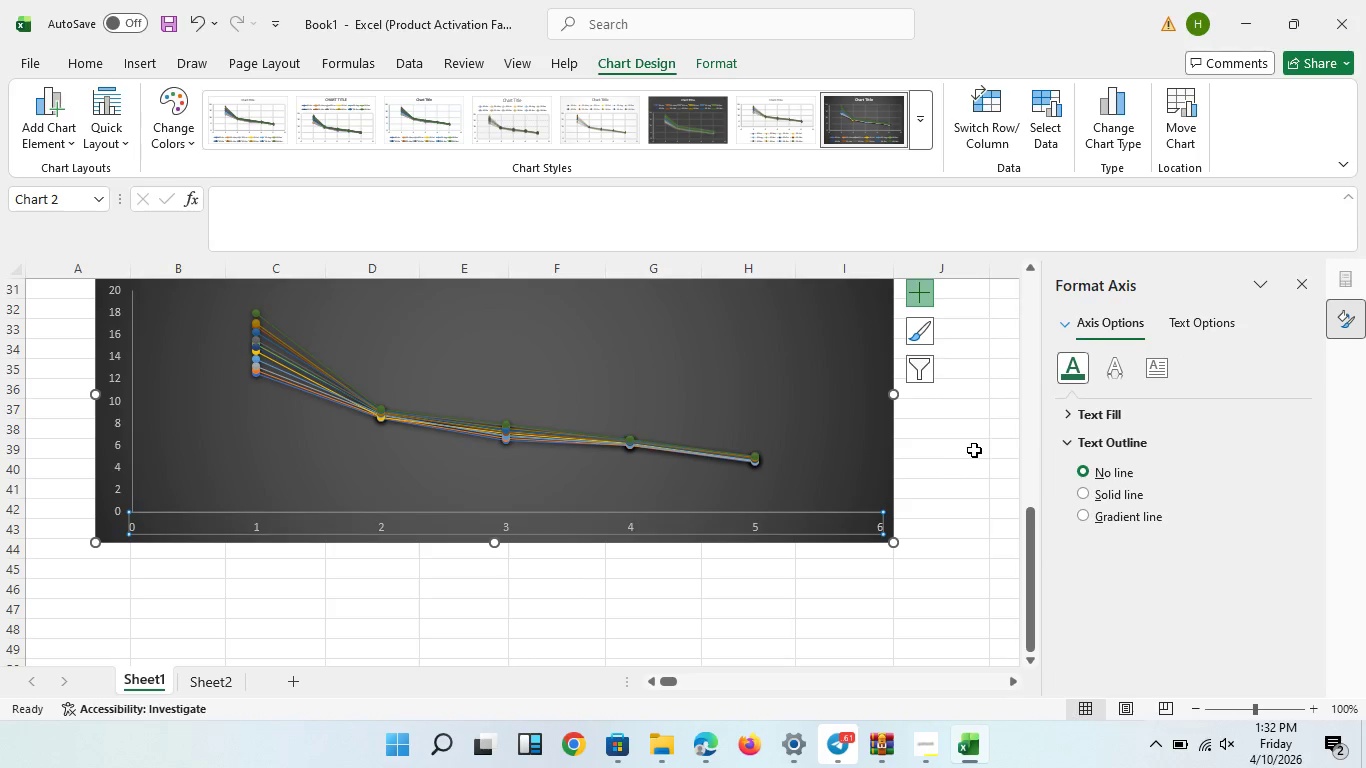 
right_click([782, 532])
 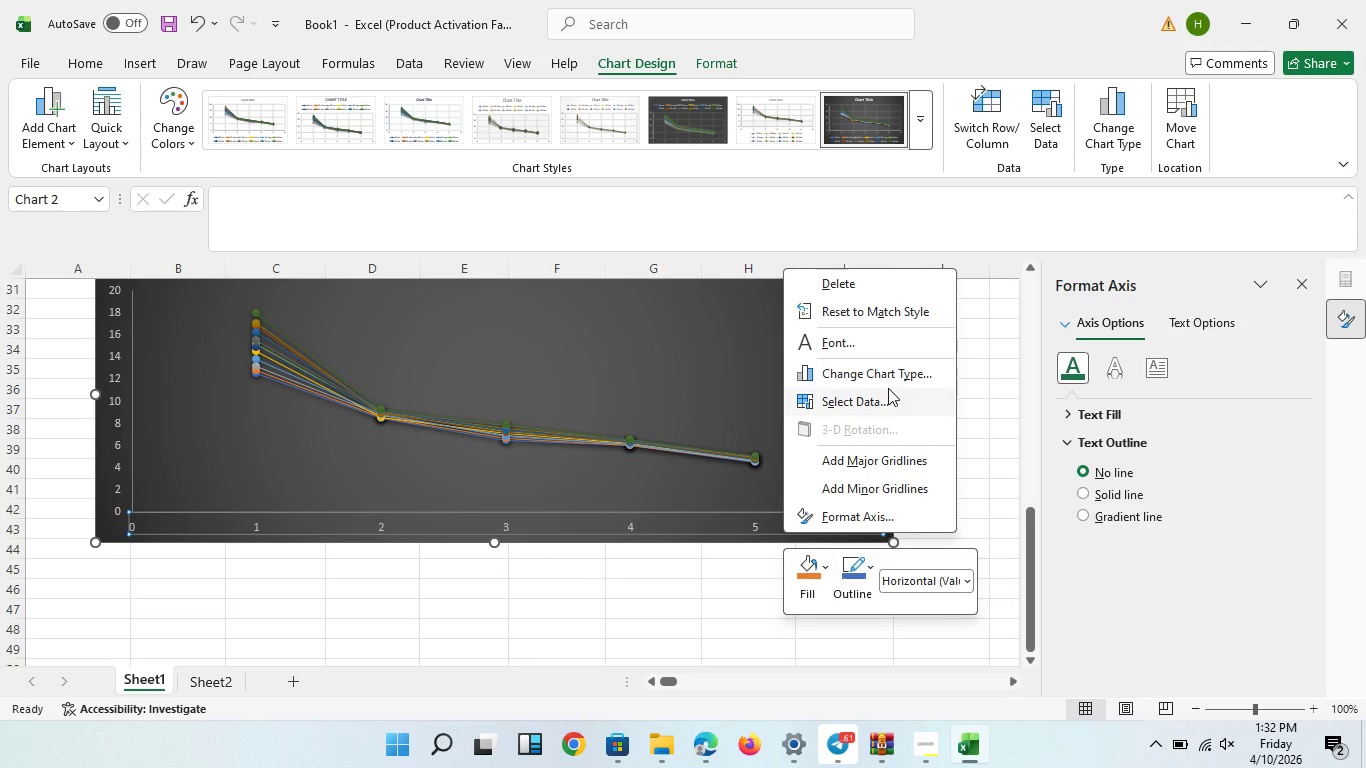 
left_click([888, 388])
 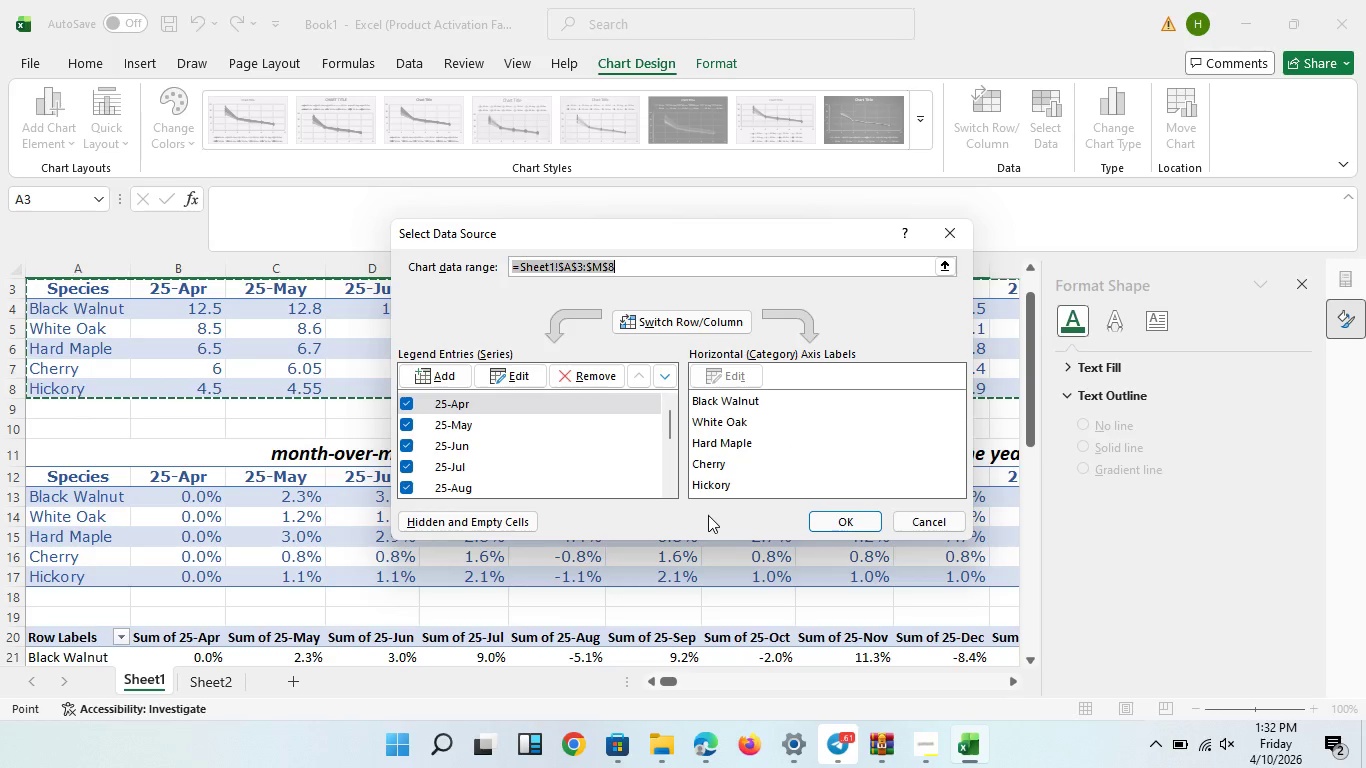 
scroll: coordinate [708, 515], scroll_direction: up, amount: 3.0
 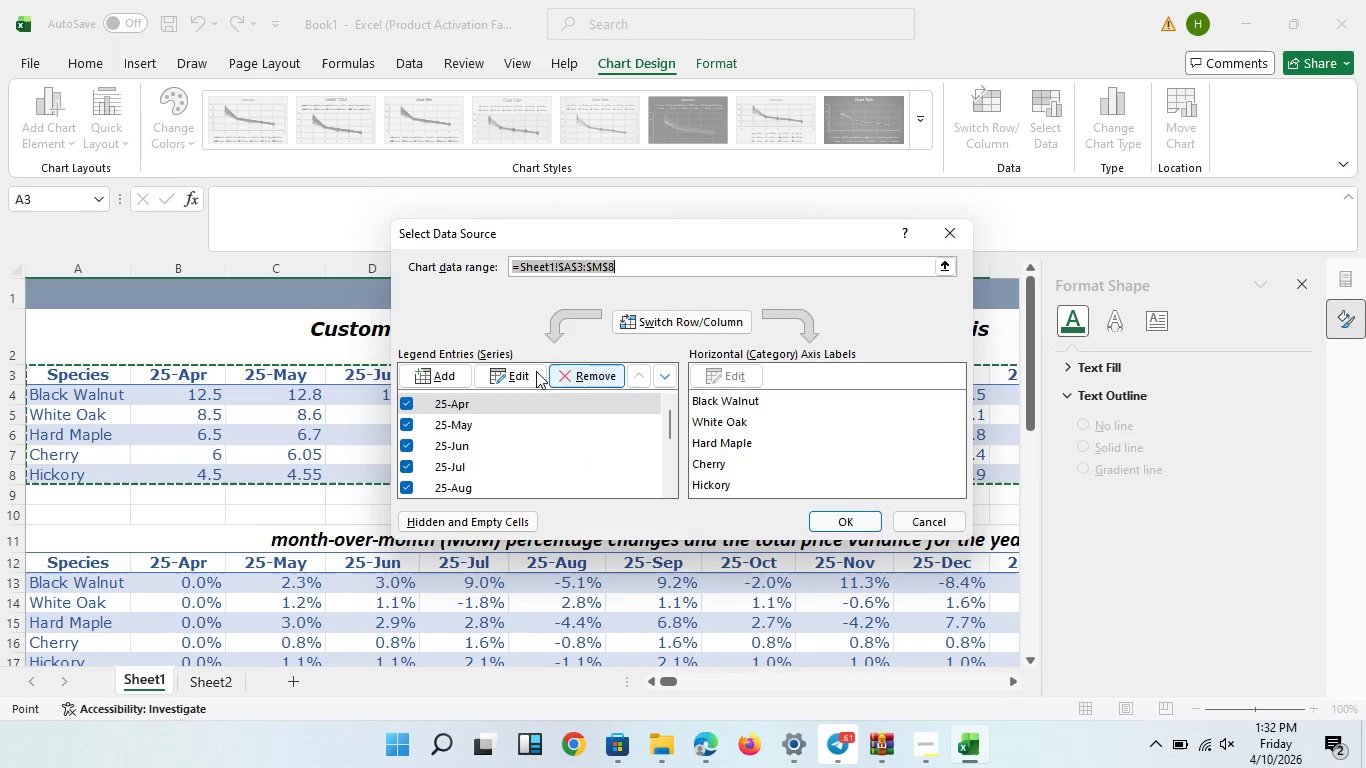 
left_click([521, 372])
 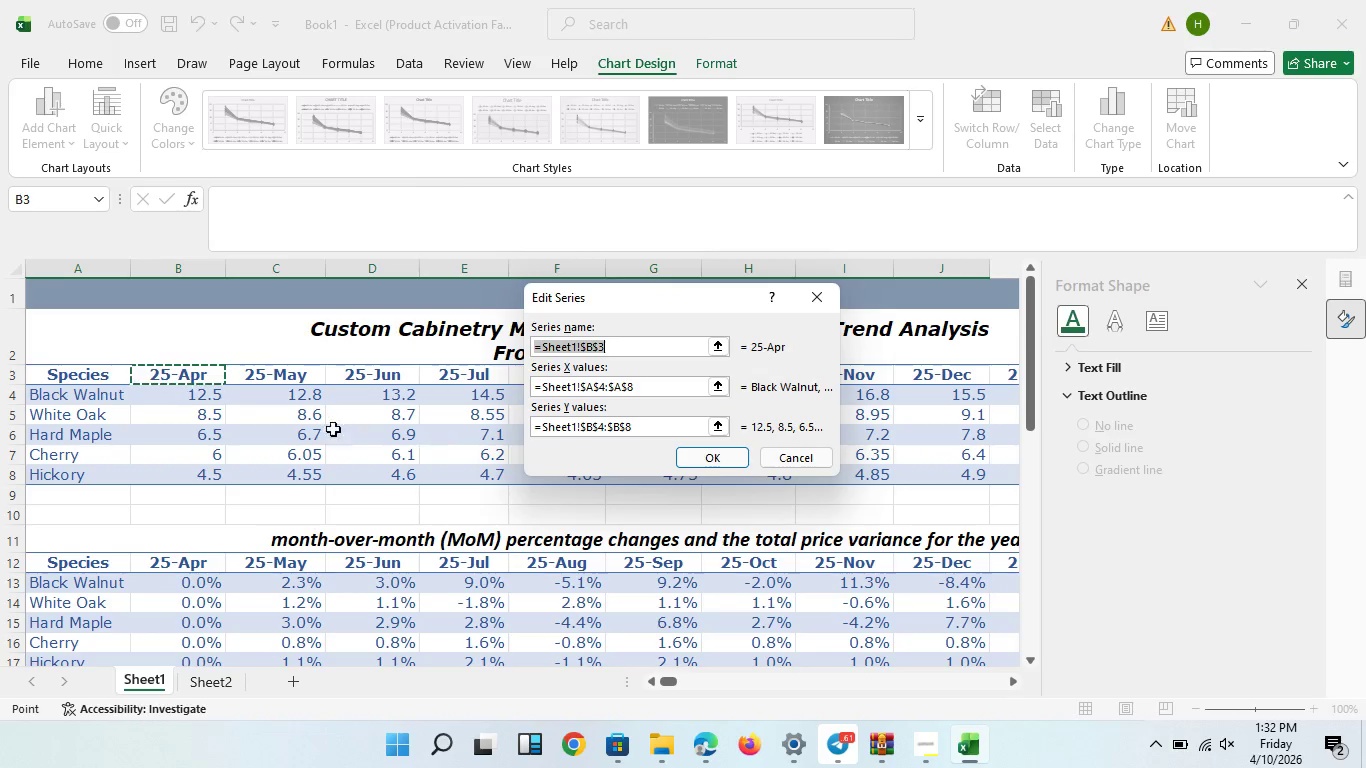 
wait(5.17)
 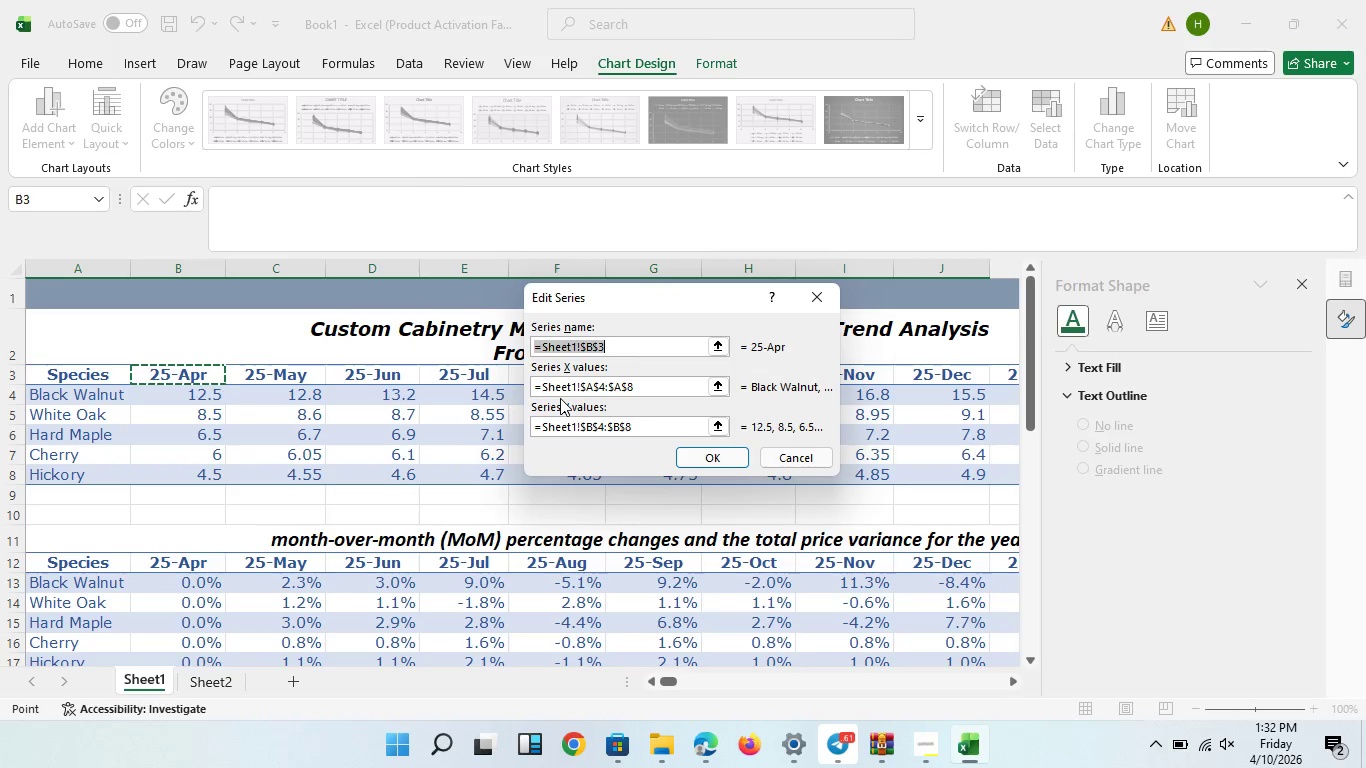 
left_click_drag(start_coordinate=[176, 380], to_coordinate=[864, 376])
 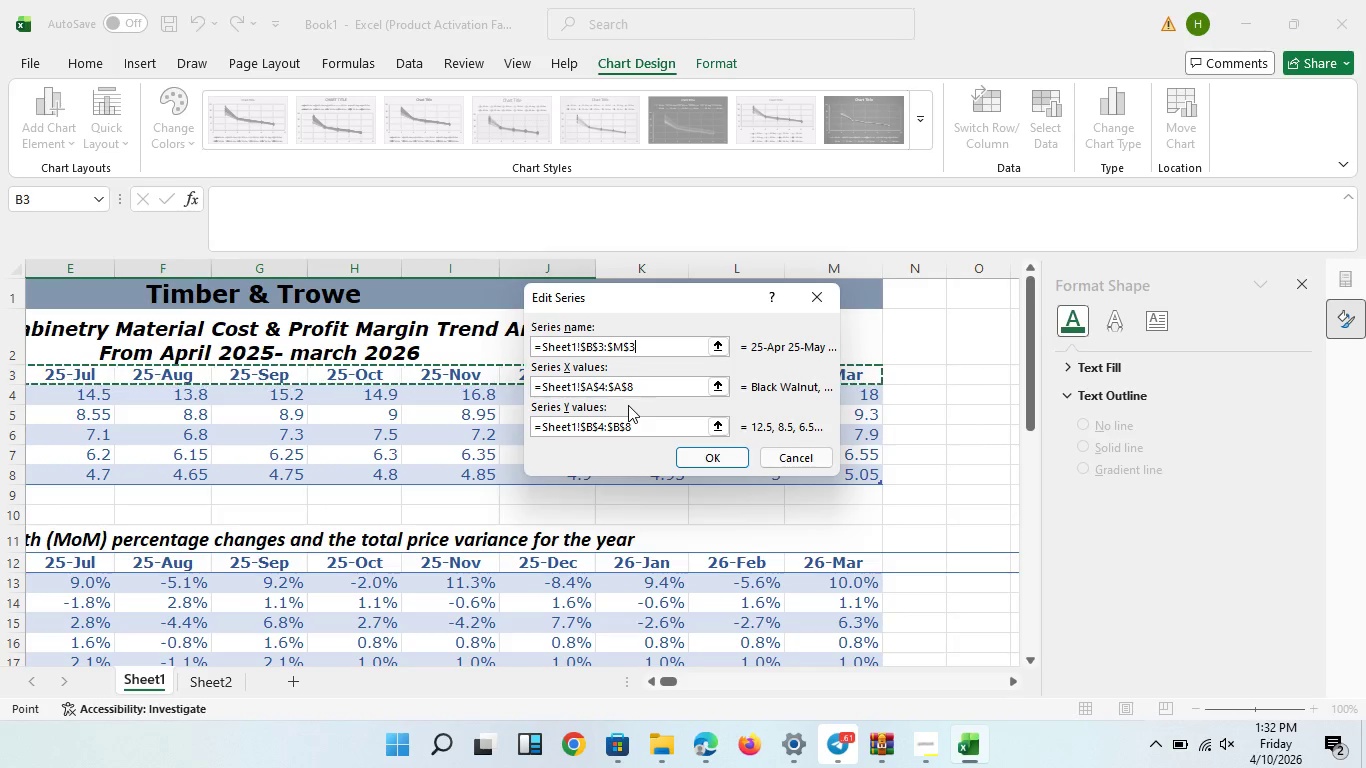 
left_click_drag(start_coordinate=[656, 349], to_coordinate=[474, 349])
 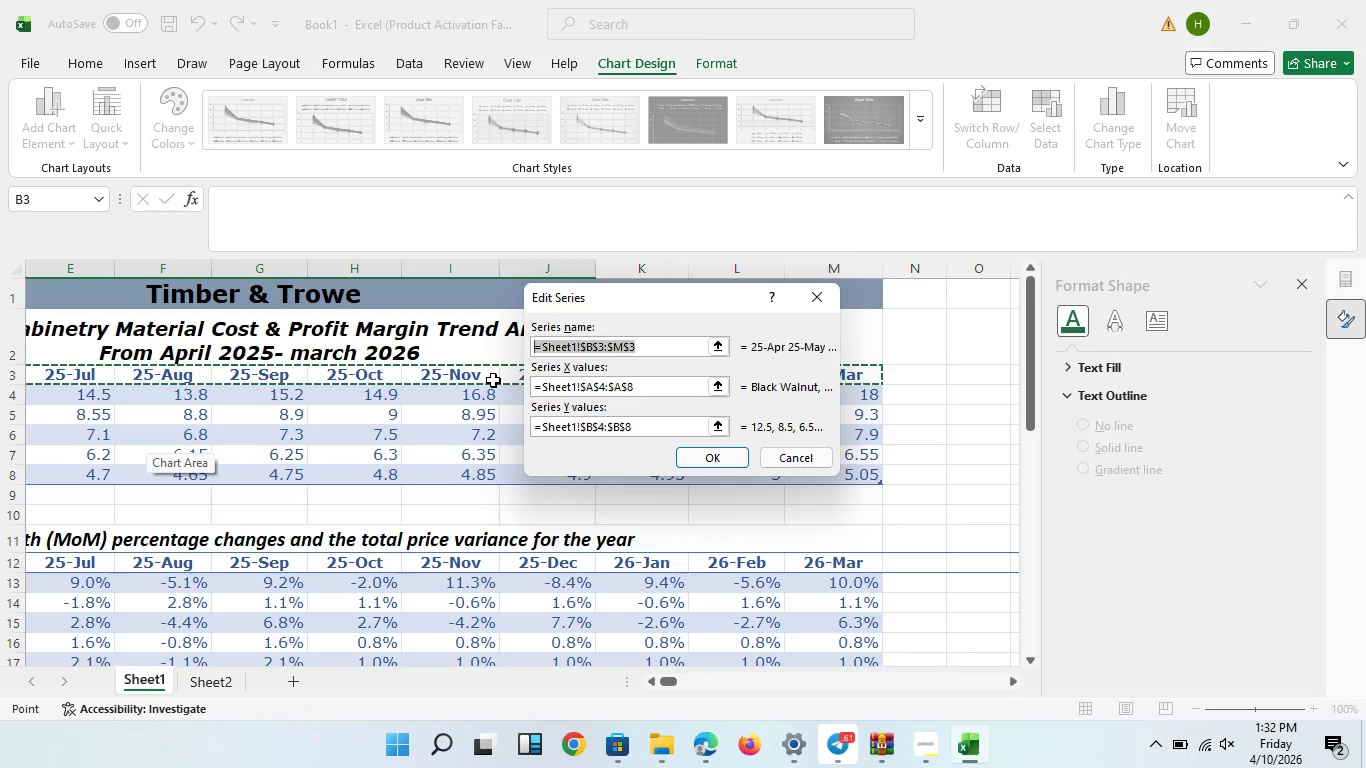 
type(Month)
 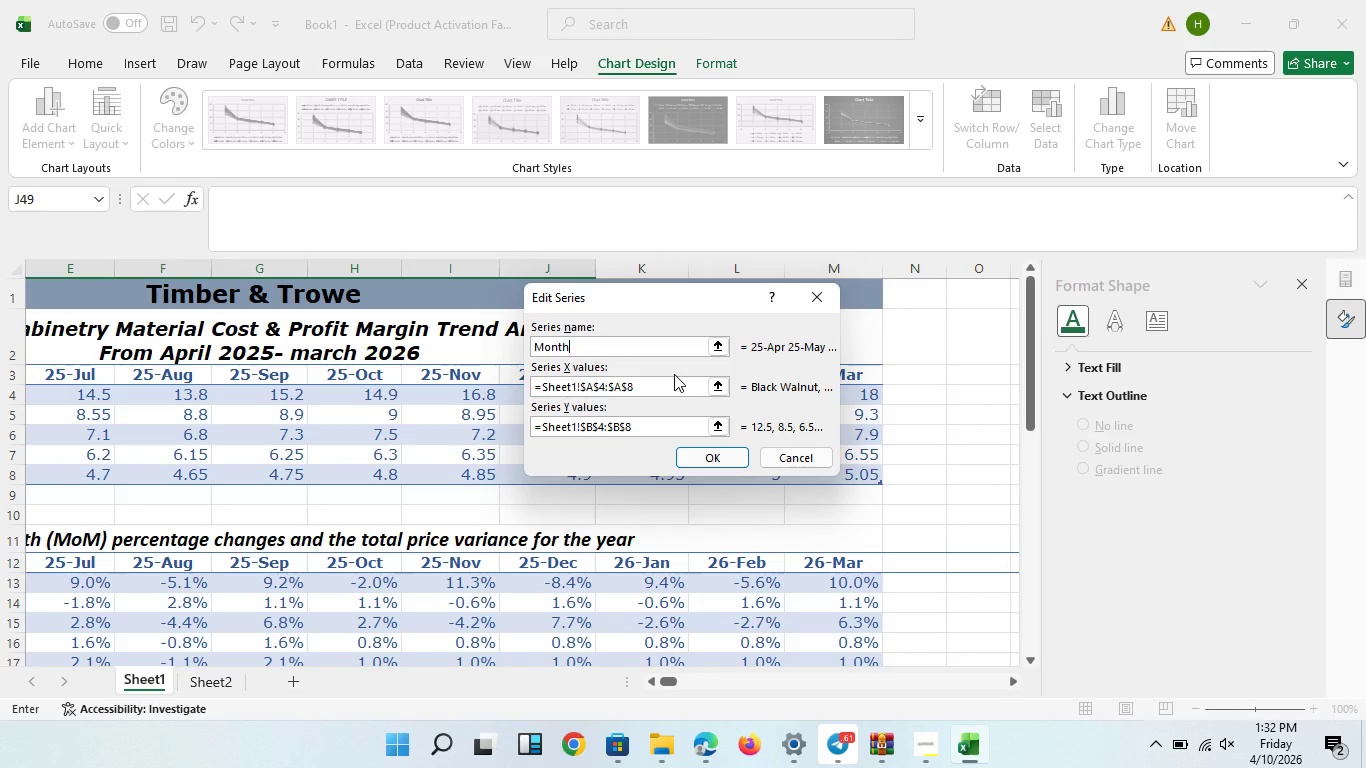 
left_click_drag(start_coordinate=[668, 381], to_coordinate=[531, 379])
 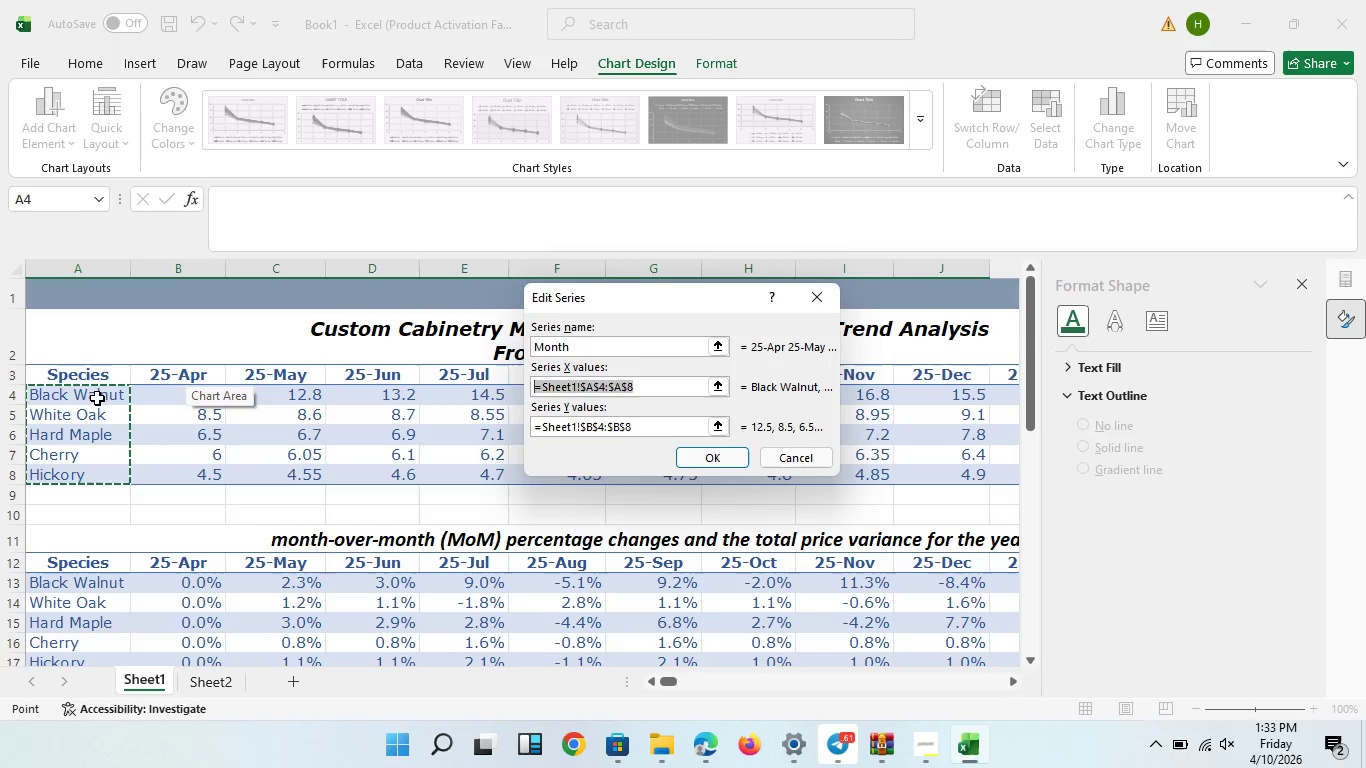 
wait(16.69)
 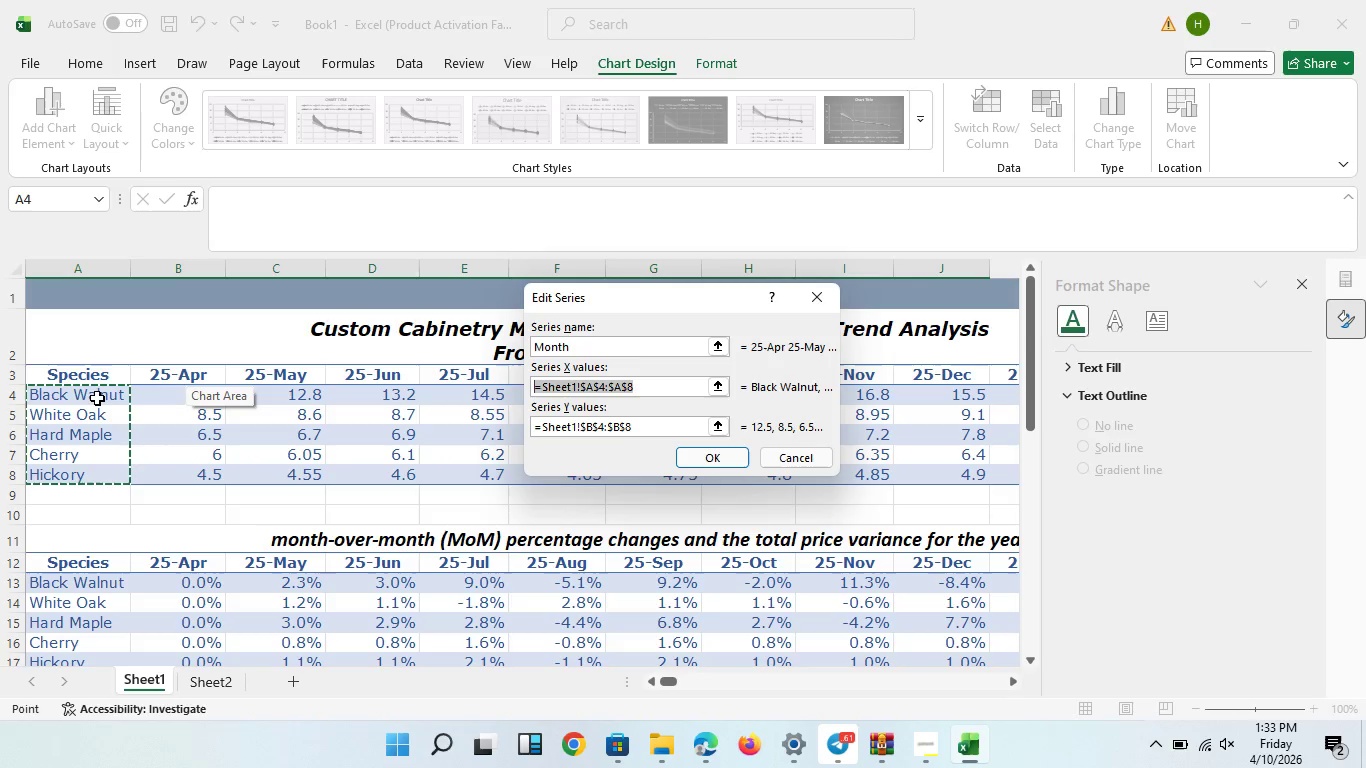 
key(Numpad1)
 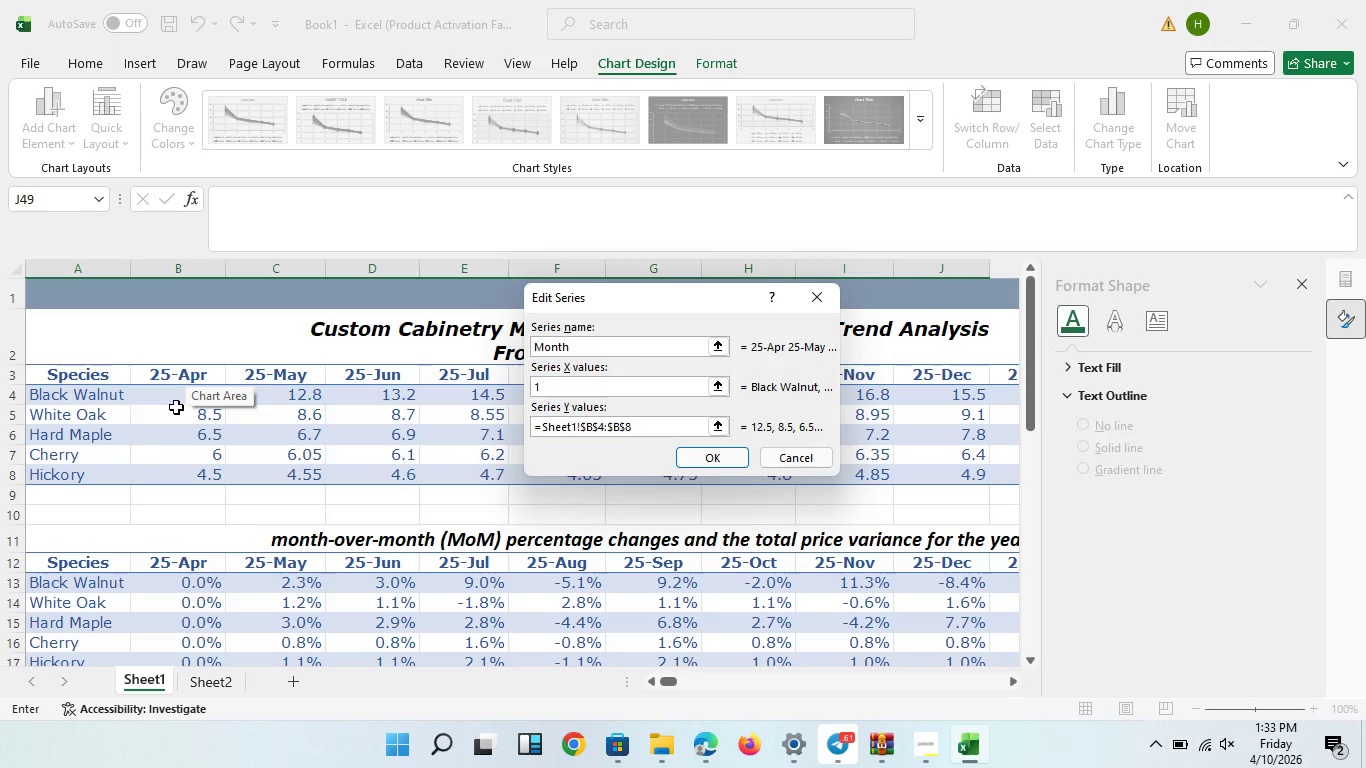 
key(NumpadSubtract)
 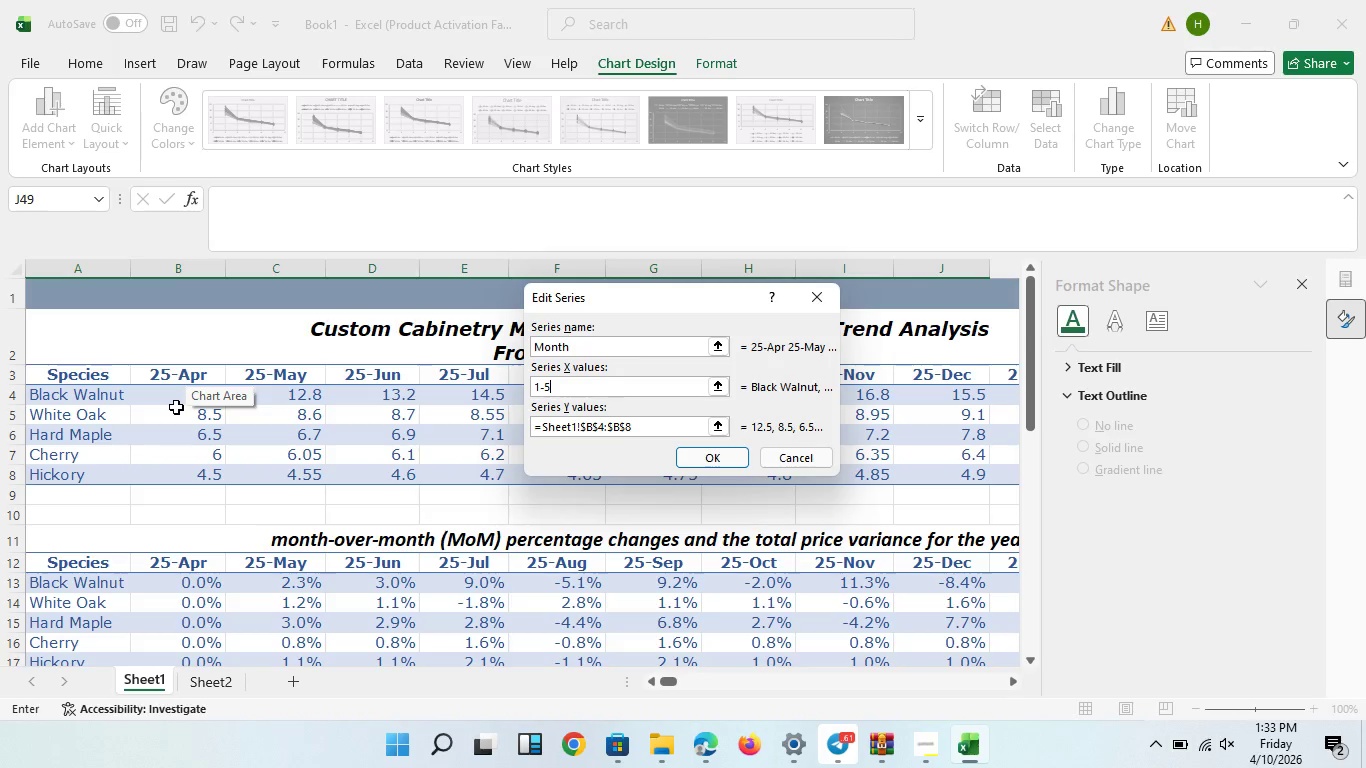 
key(Numpad5)
 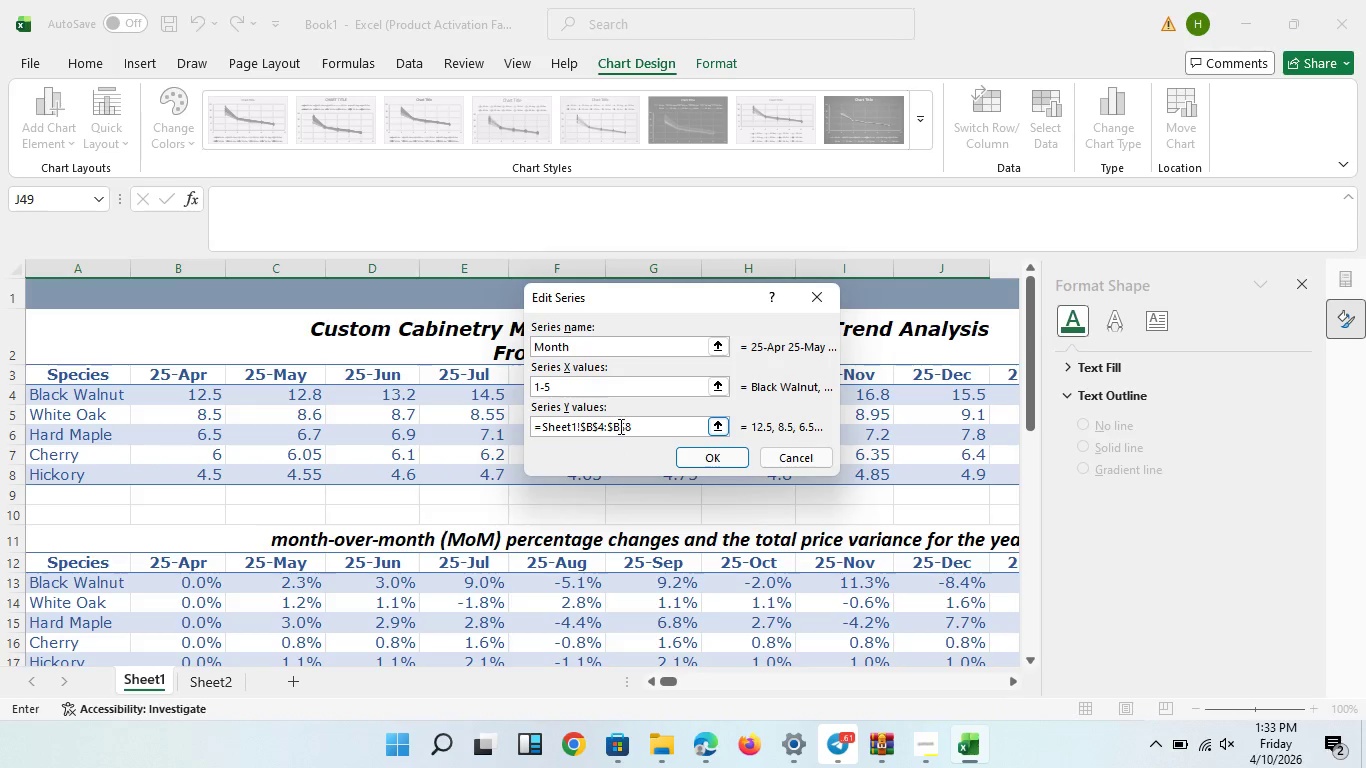 
left_click([619, 426])
 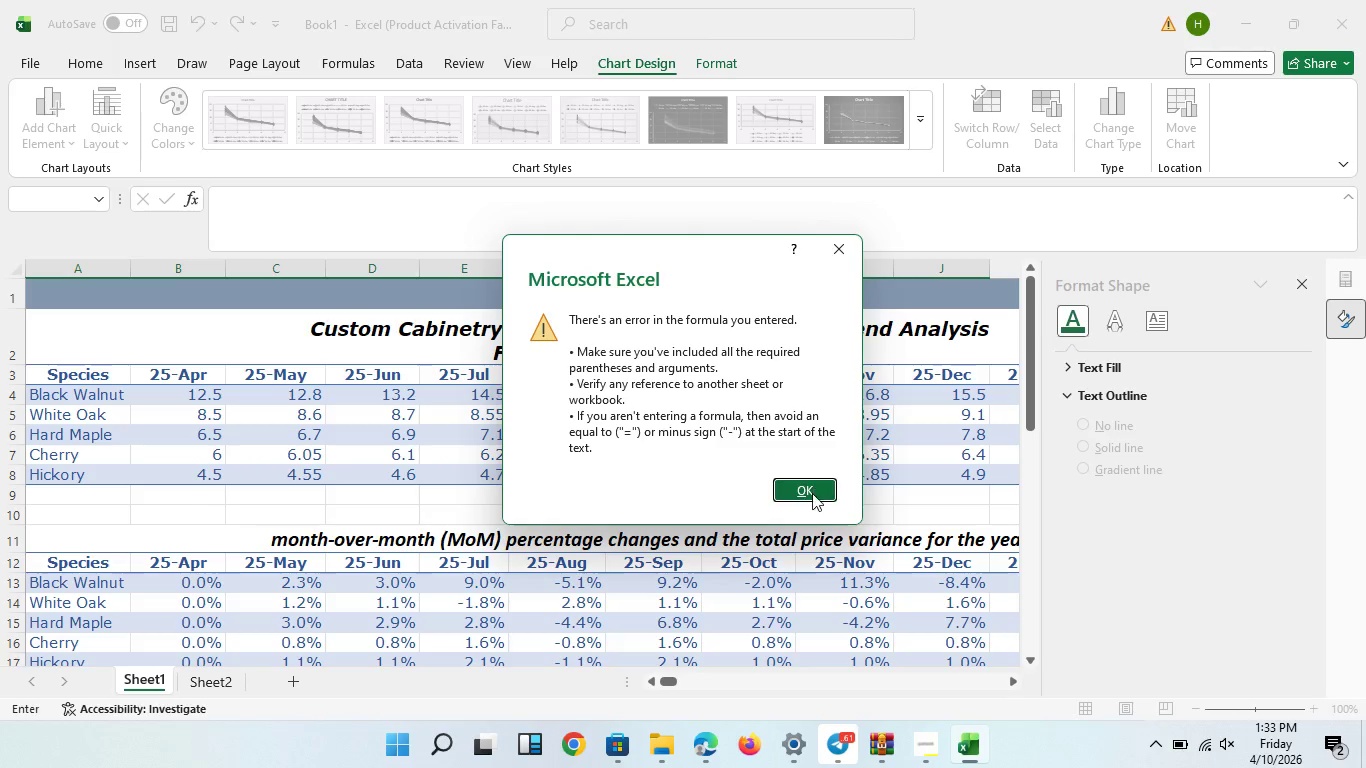 
left_click([812, 493])
 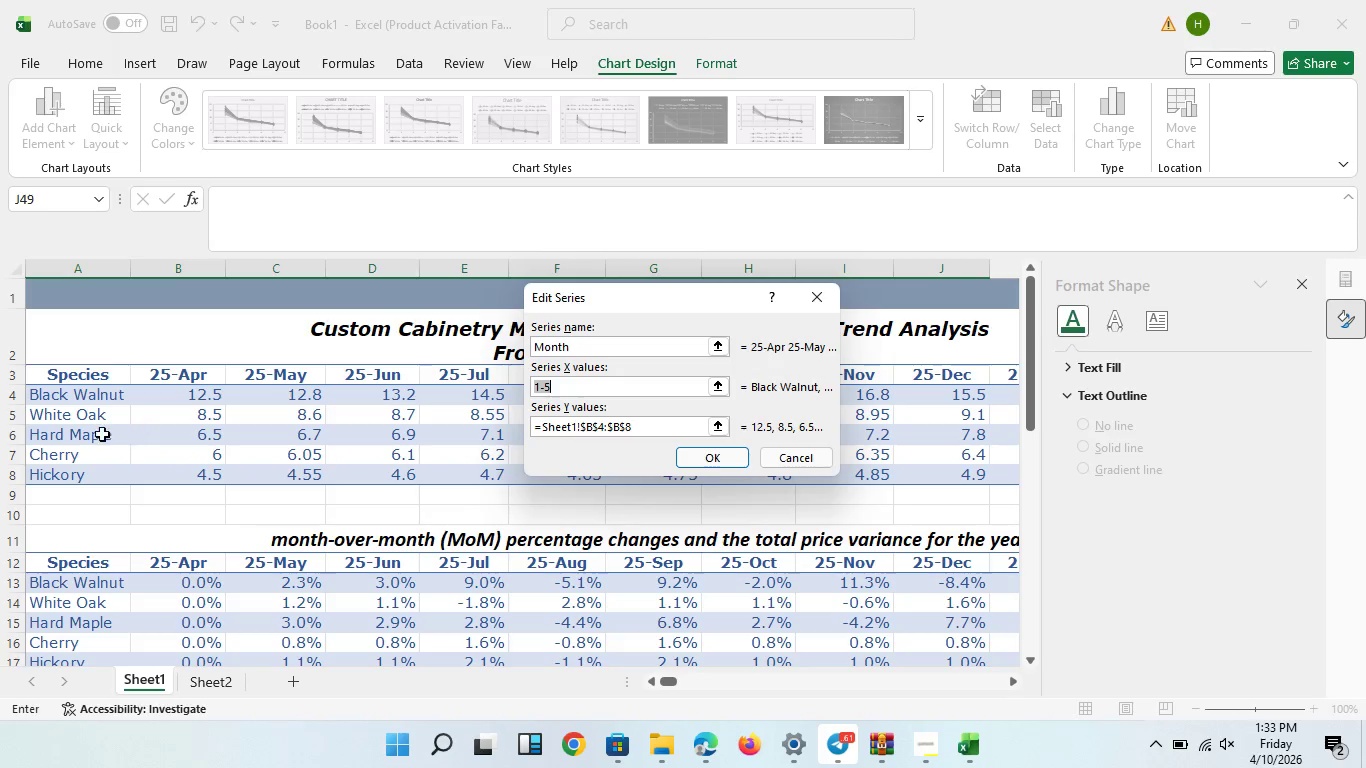 
left_click_drag(start_coordinate=[88, 399], to_coordinate=[89, 476])
 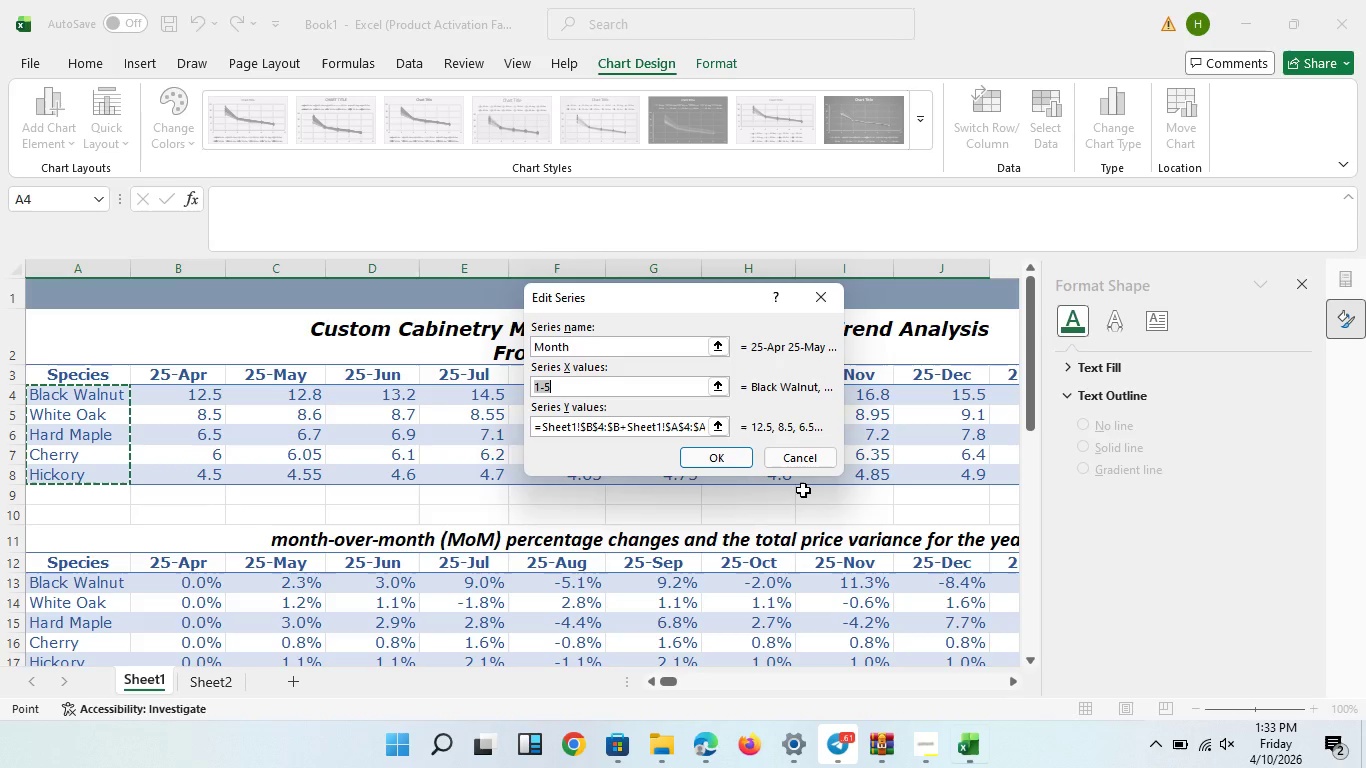 
left_click([607, 379])
 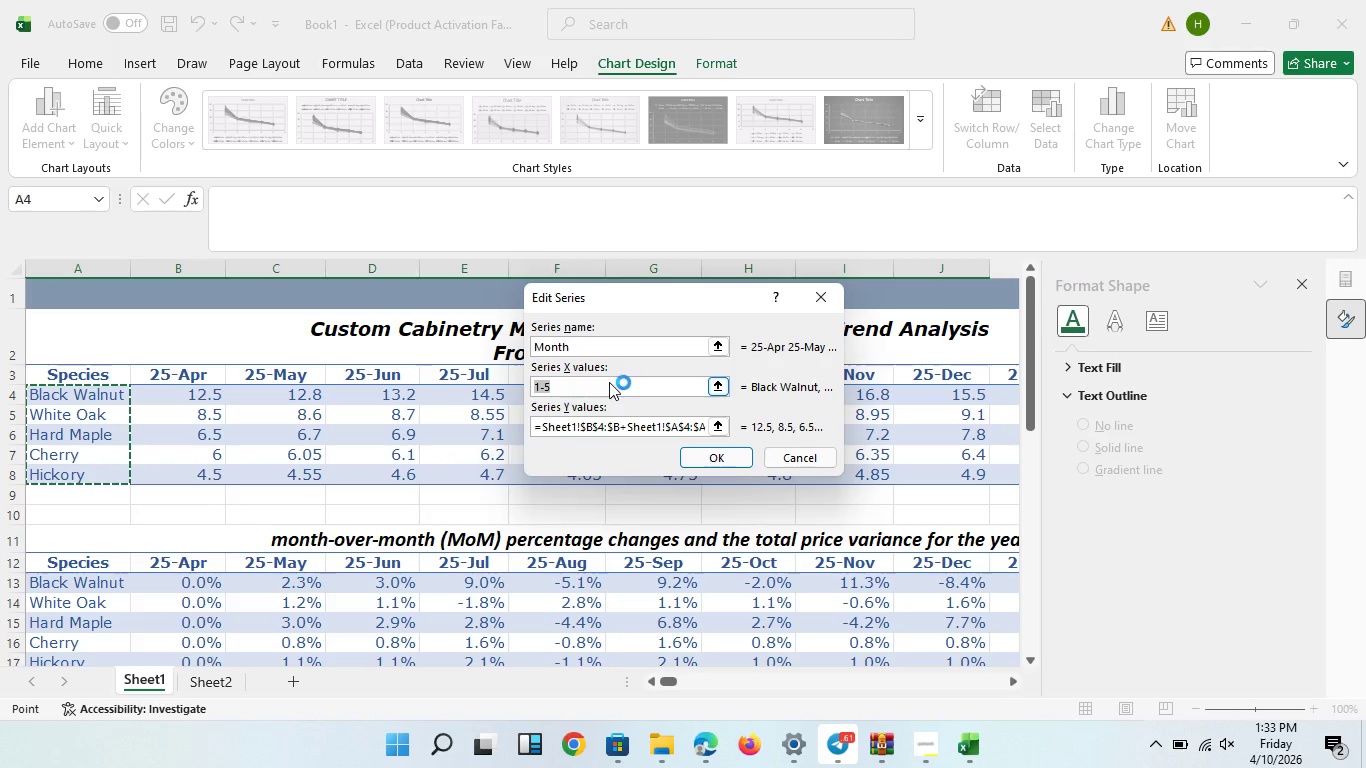 
key(Backspace)
 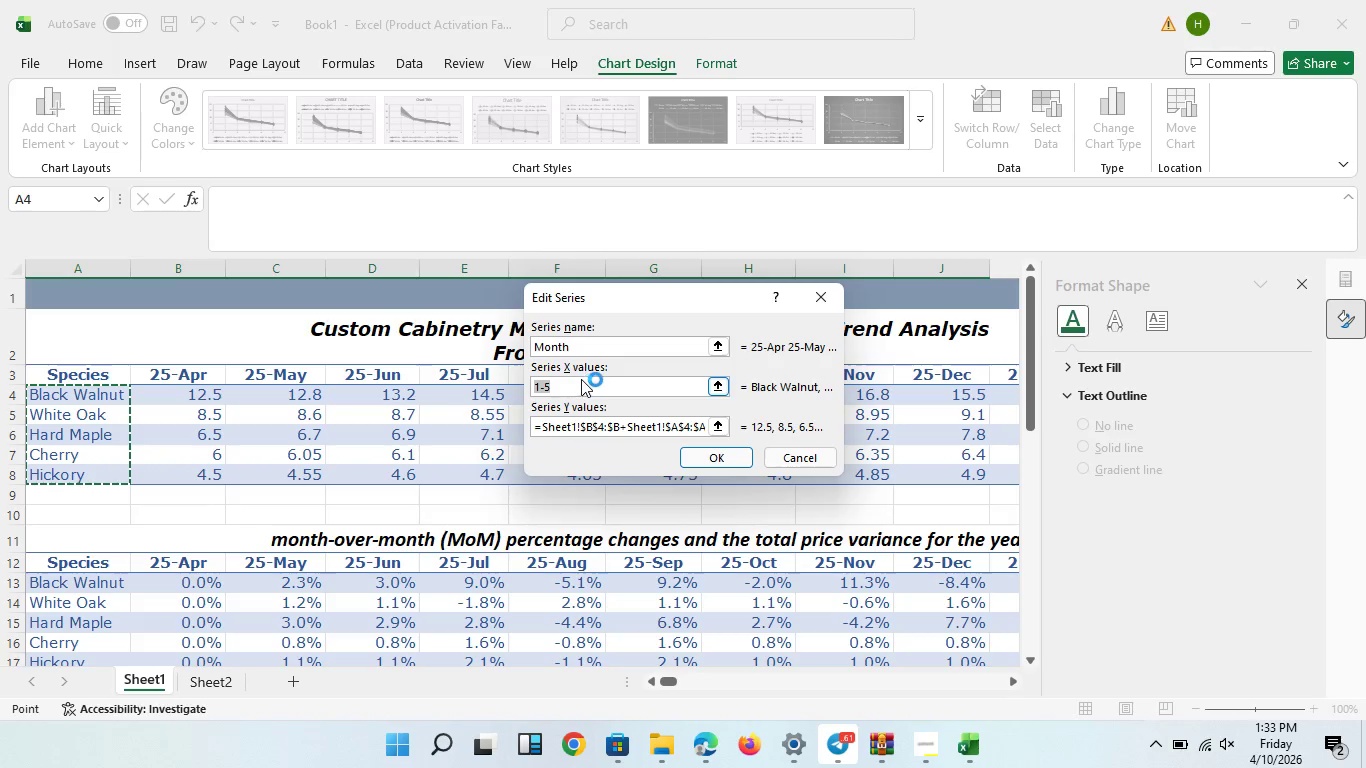 
left_click([581, 379])
 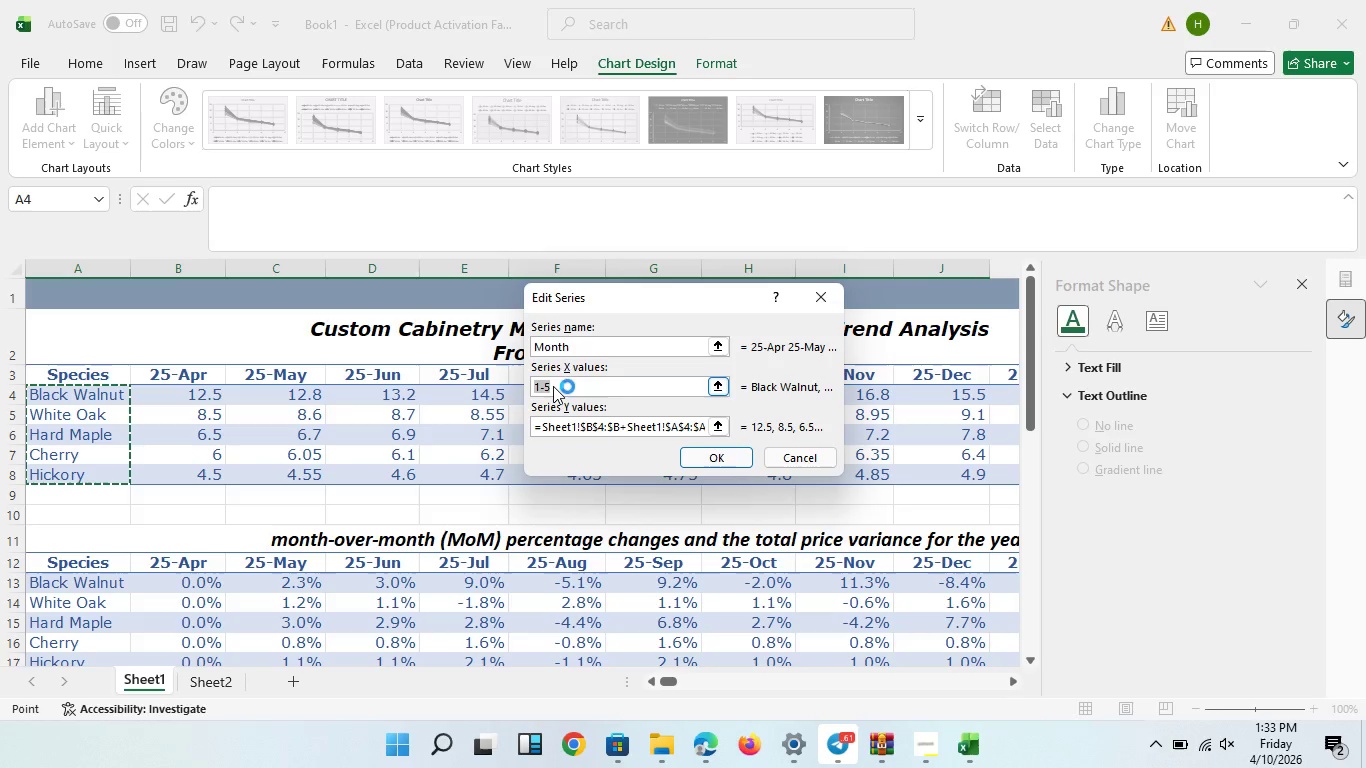 
left_click([553, 386])
 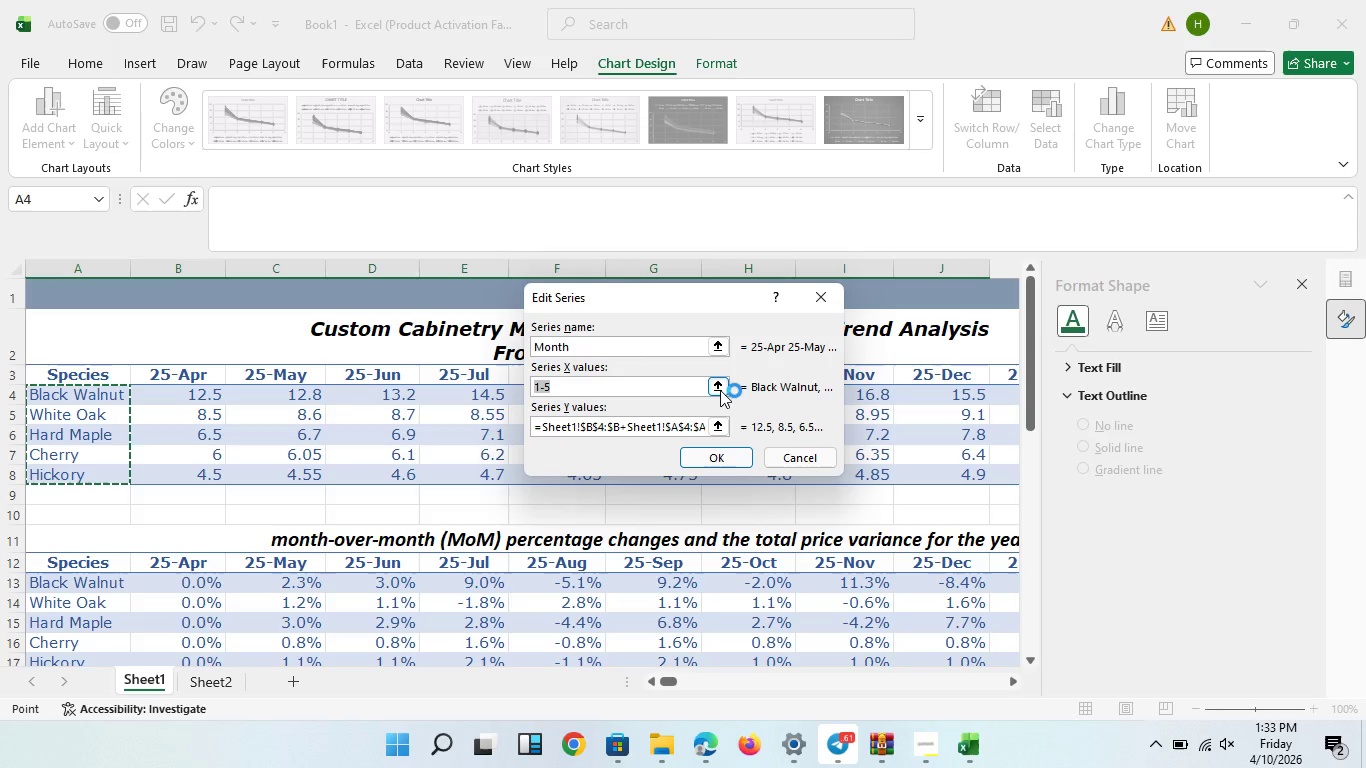 
left_click([720, 390])
 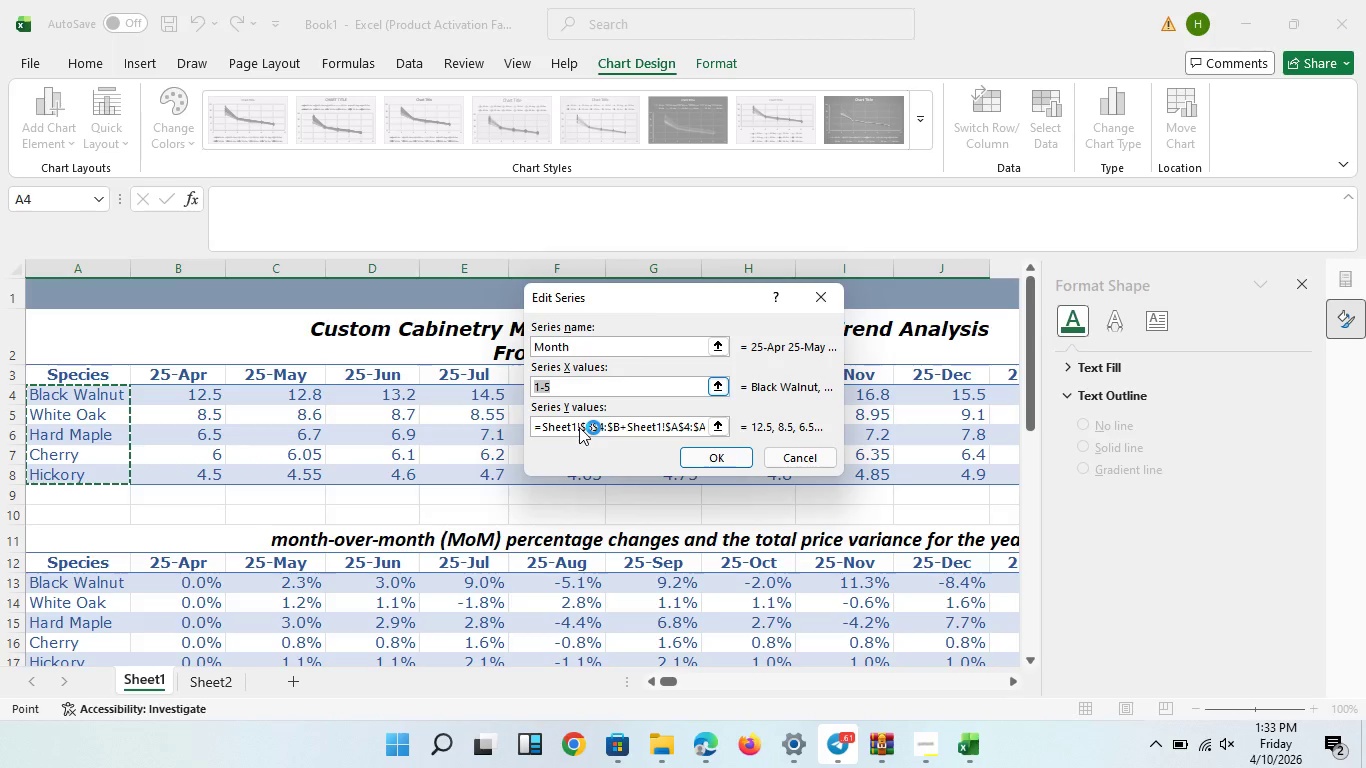 